 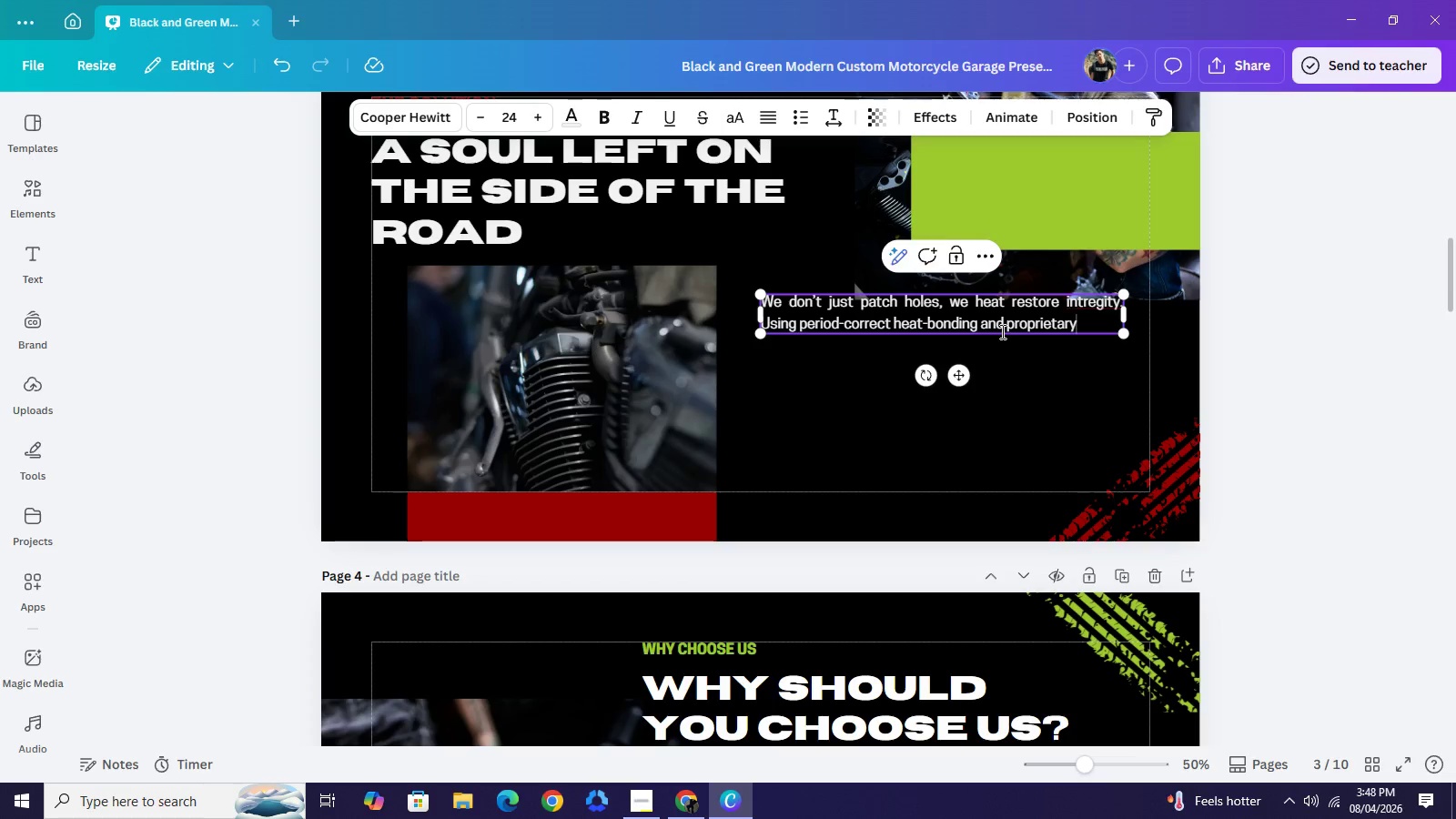 
type( chemical coumpou)
key(Backspace)
key(Backspace)
key(Backspace)
key(Backspace)
key(Backspace)
type(mpounds)
 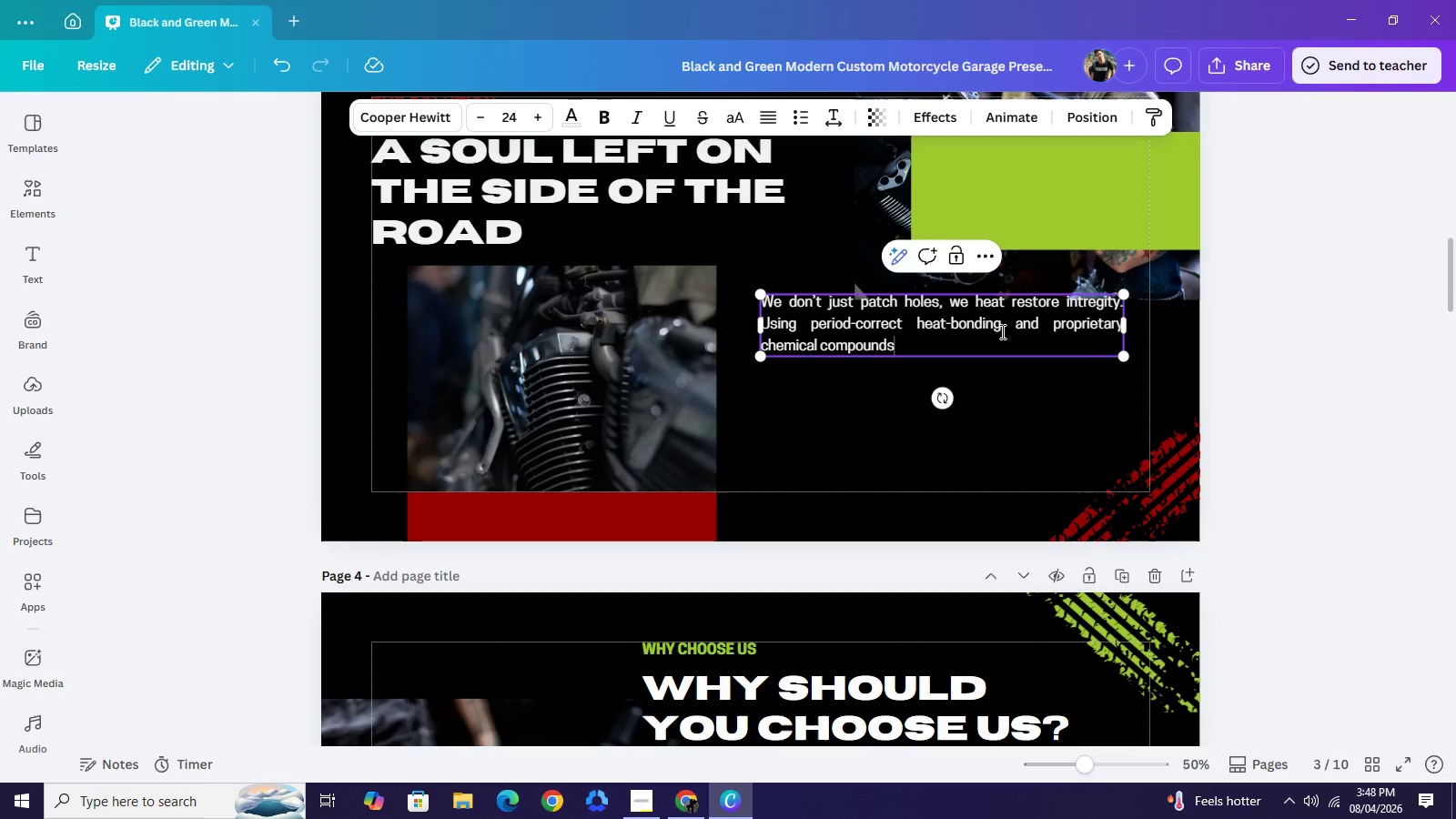 
type(, Iron & Rubber Co. breaeth)
key(Backspace)
key(Backspace)
key(Backspace)
type(thes new life ub=n)
key(Backspace)
key(Backspace)
key(Backspace)
key(Backspace)
key(Backspace)
type( into)
 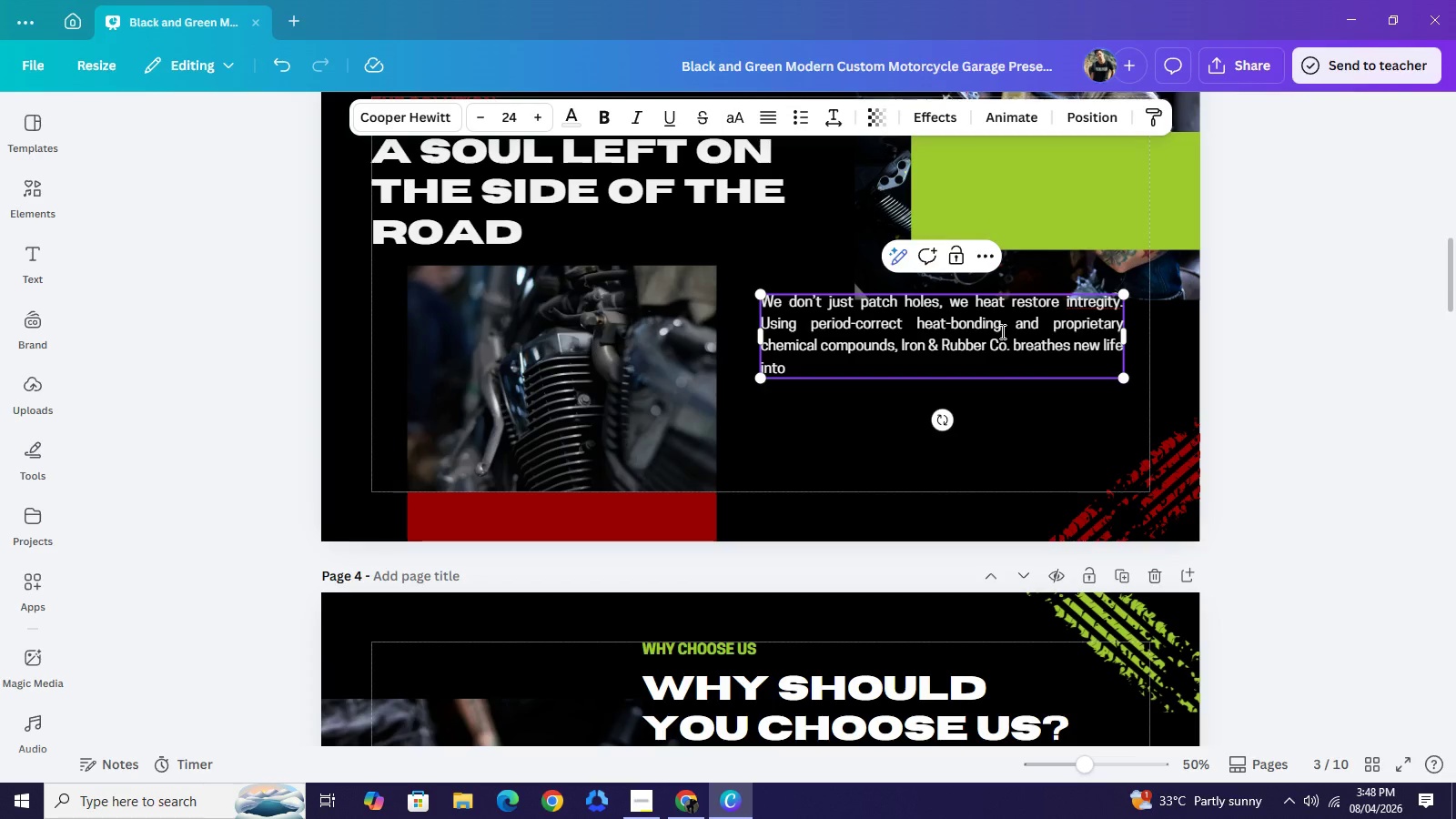 
type( rare casings. We provide the custom community with th eon;)
key(Backspace)
key(Backspace)
key(Backspace)
key(Backspace)
key(Backspace)
key(Backspace)
type(e)
key(Backspace)
type(he on;y)
key(Backspace)
key(Backspace)
type(ly)
 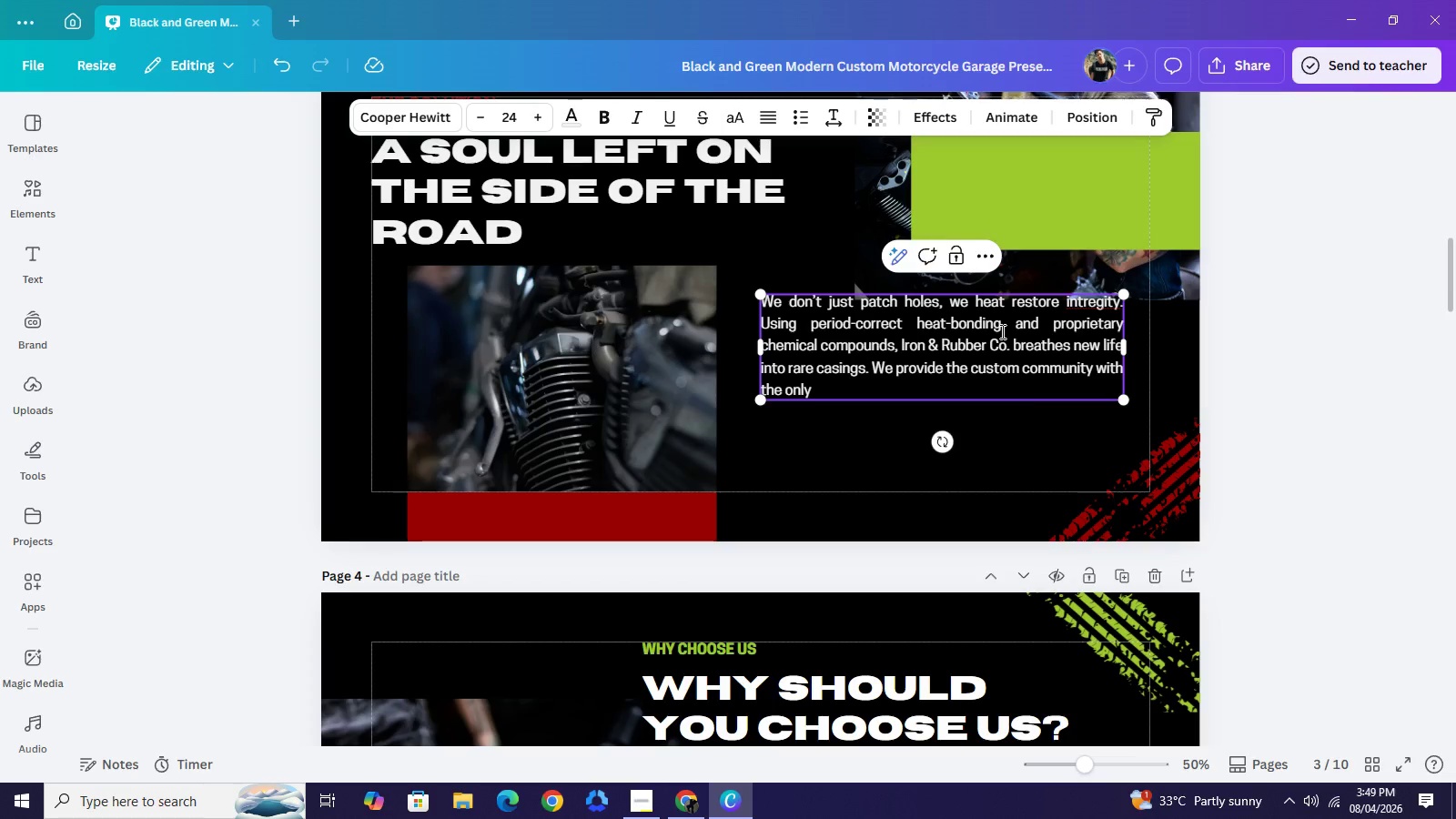 
wait(8.7)
 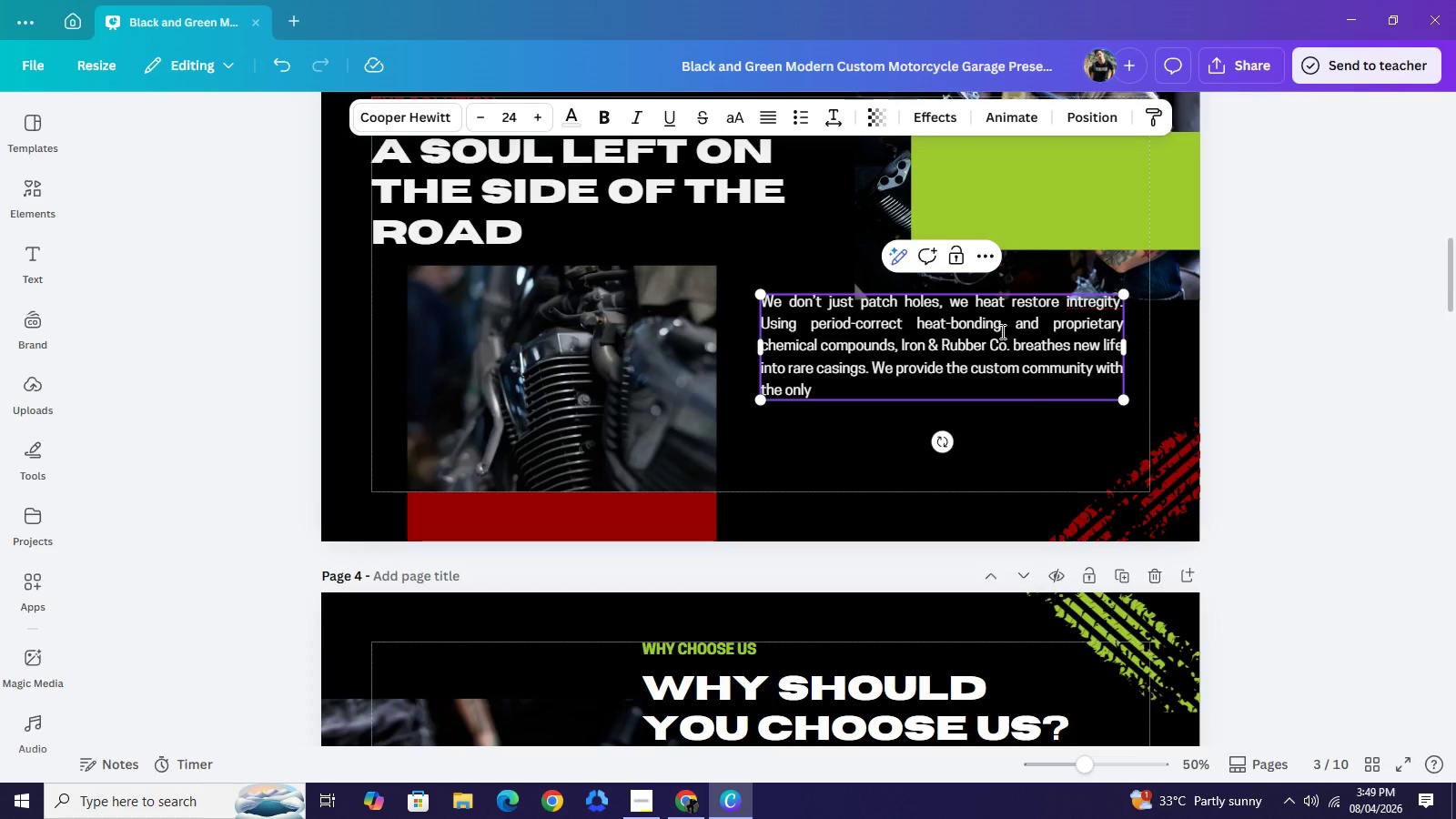 
type( thing they value)
 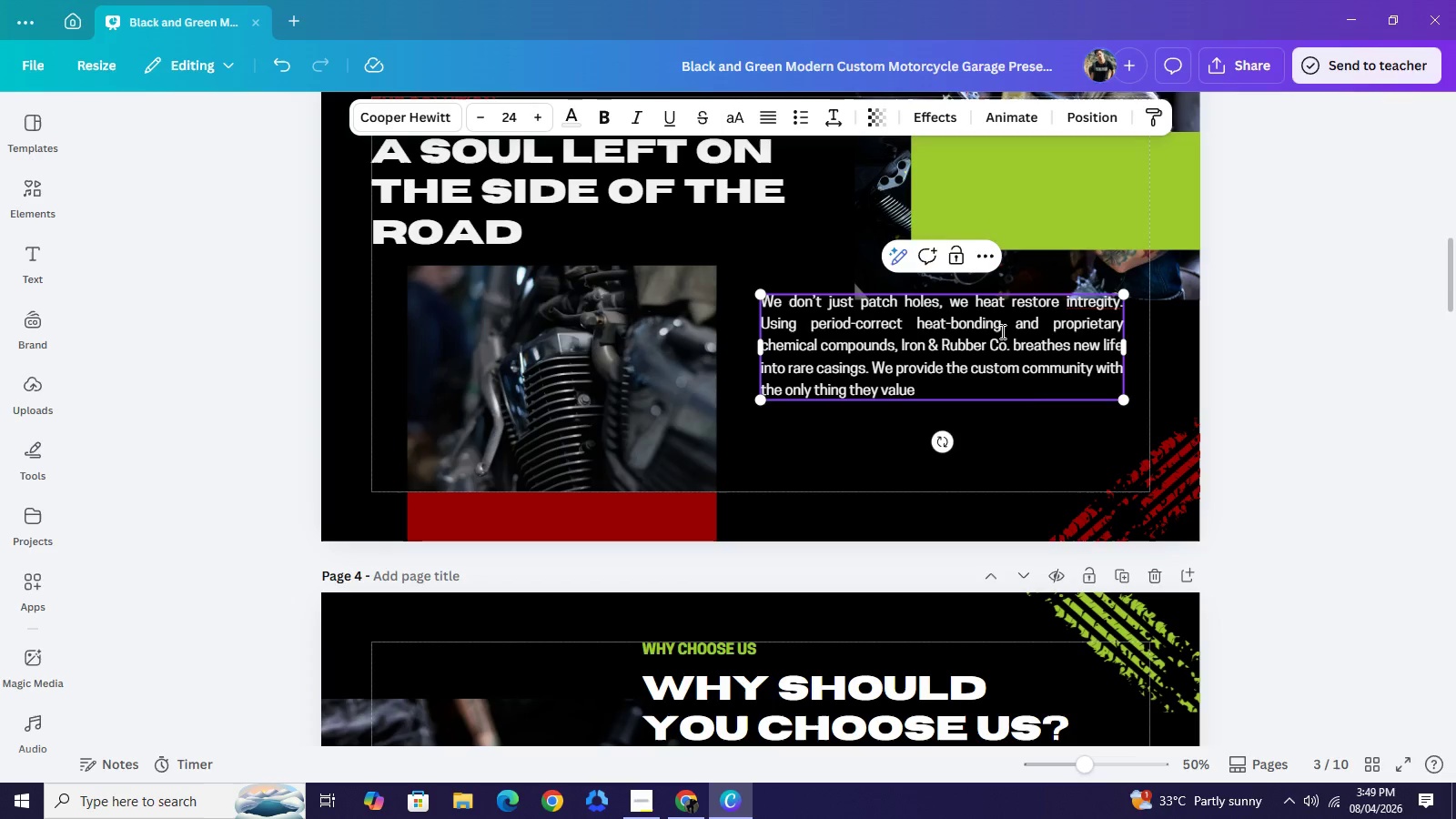 
type( nire)
key(Backspace)
key(Backspace)
key(Backspace)
key(Backspace)
type(more tha \n sp)
key(Backspace)
key(Backspace)
key(Backspace)
key(Backspace)
key(Backspace)
key(Backspace)
type(n speed)
 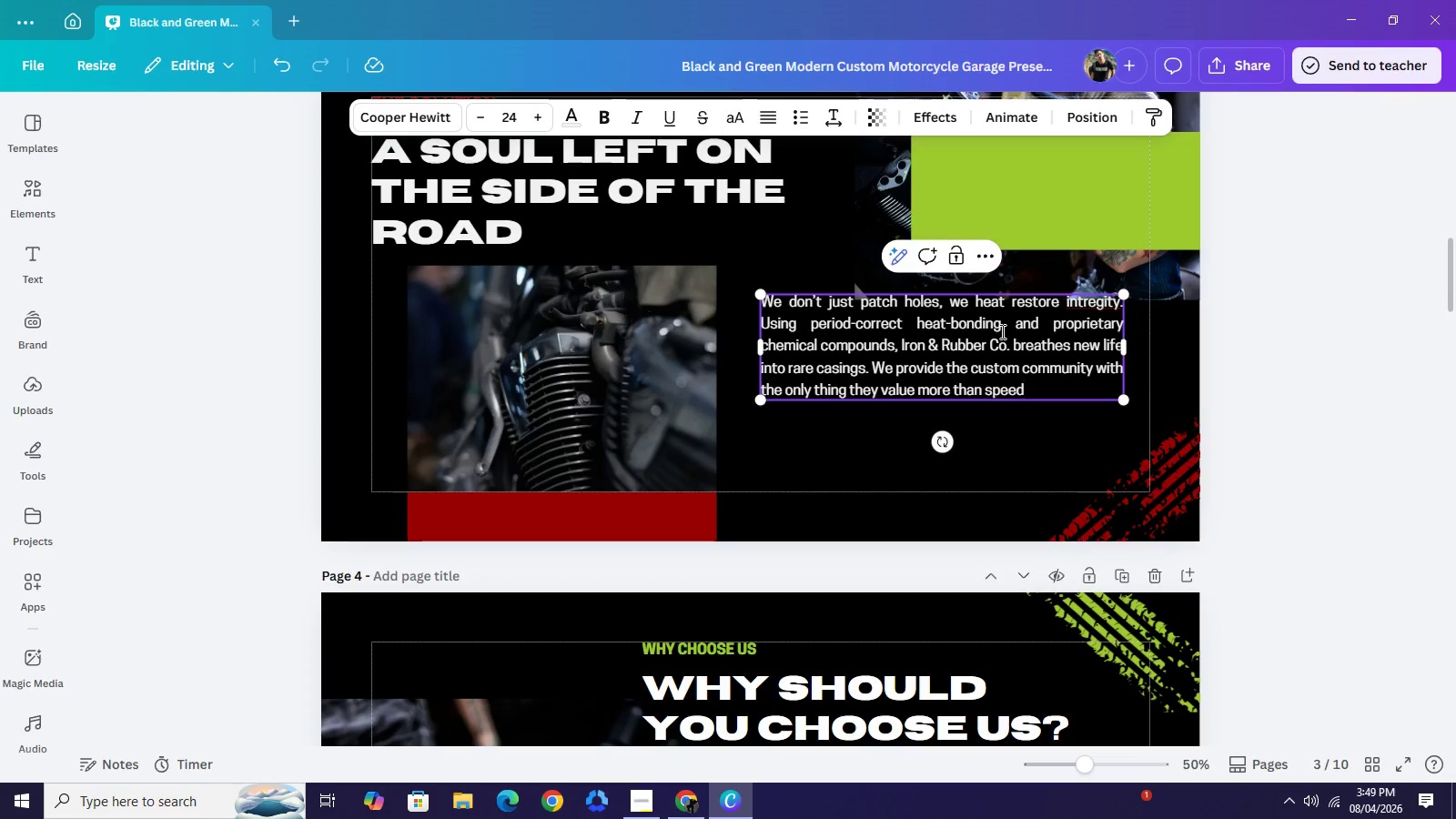 
type(: Authensi==)
key(Backspace)
key(Backspace)
key(Backspace)
key(Backspace)
type(ticity. Our workshop)
 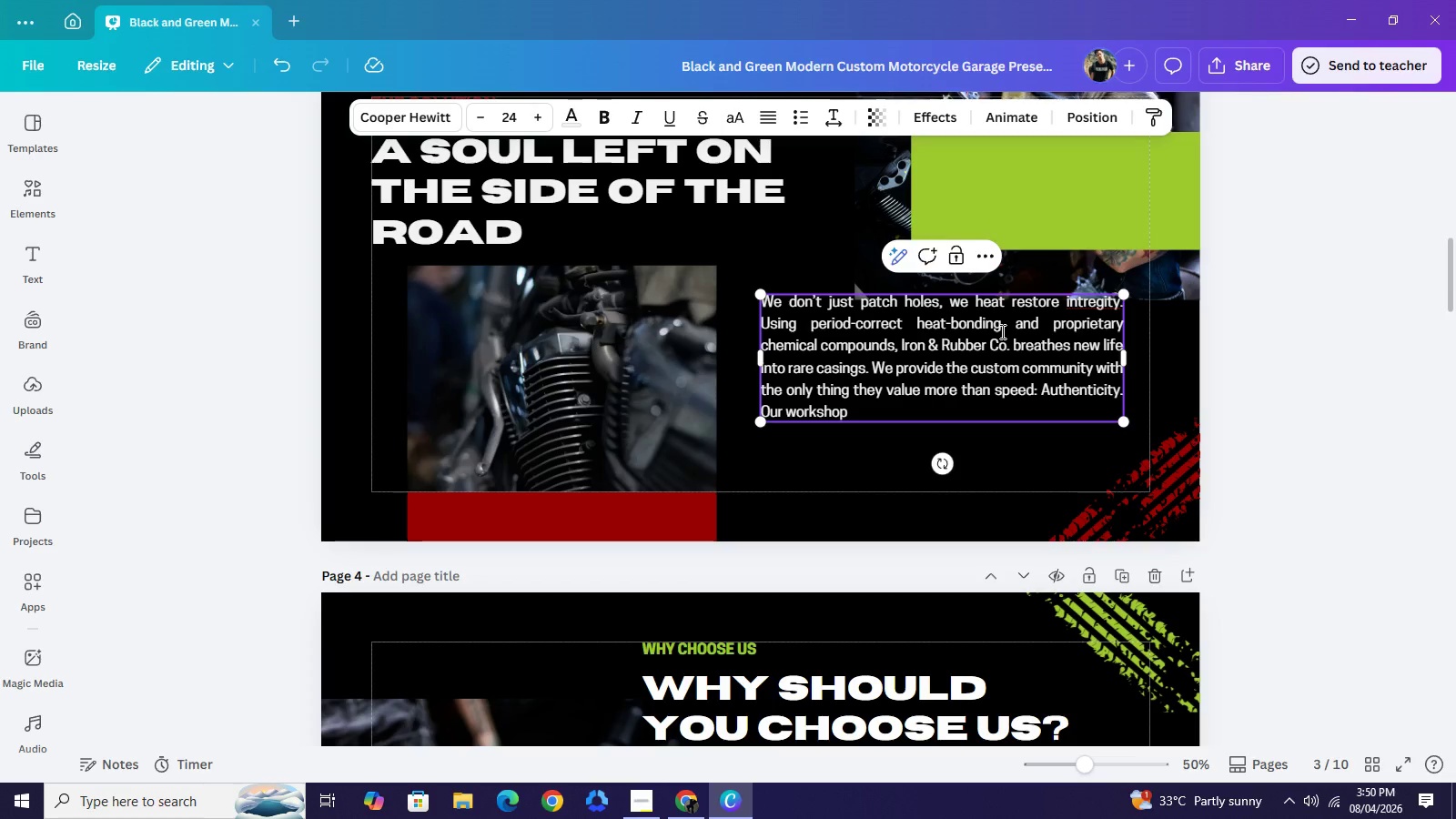 
type( is a cathedral for the mecganical)
key(Backspace)
key(Backspace)
key(Backspace)
key(Backspace)
key(Backspace)
key(Backspace)
key(Backspace)
type(hanical, wgere evry=)
key(Backspace)
key(Backspace)
key(Backspace)
type(ery repair is a signature refk)
key(Backspace)
type(lecting off steels tools.)
 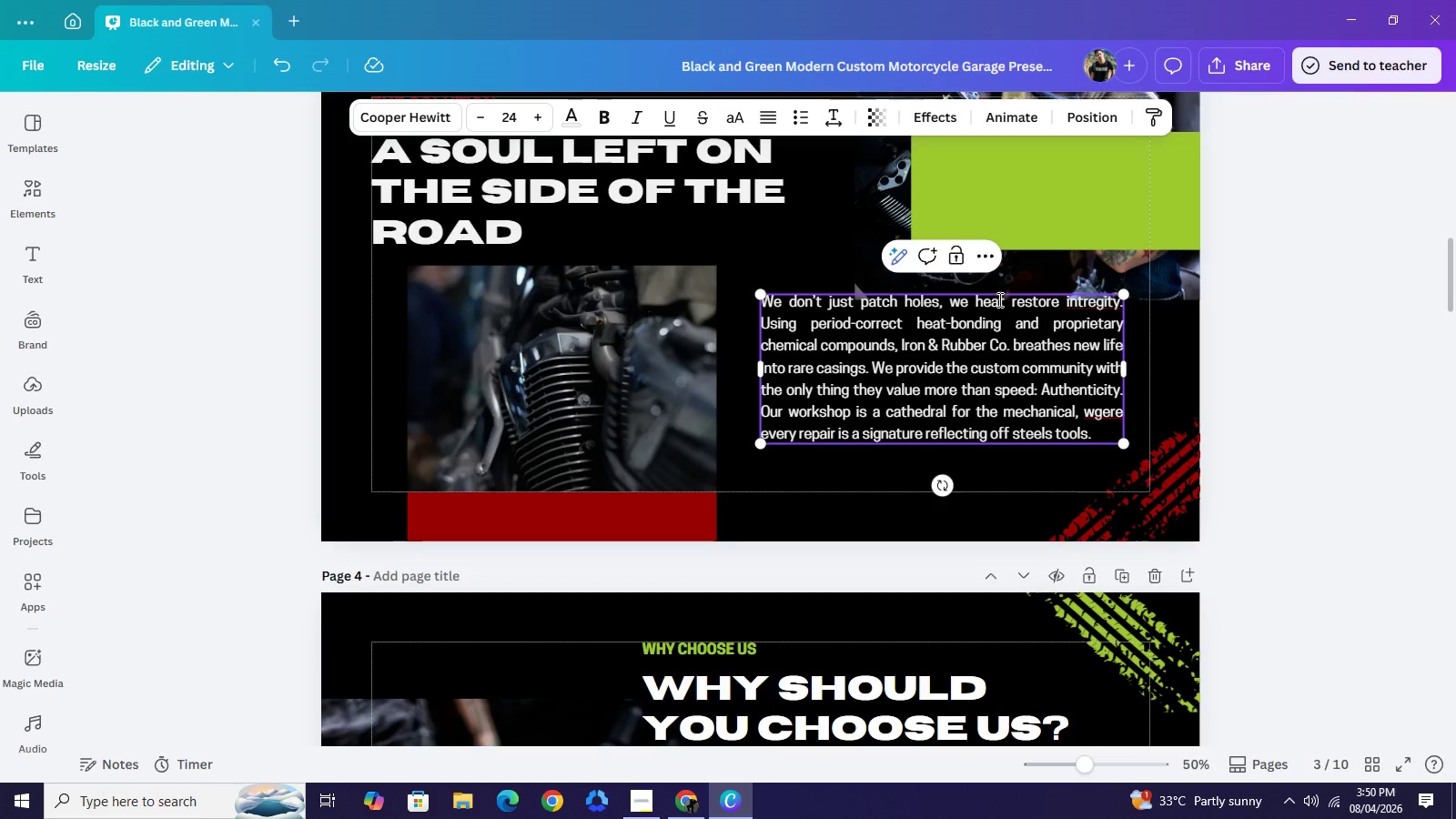 
scroll: coordinate [1045, 373], scroll_direction: up, amount: 2.0
 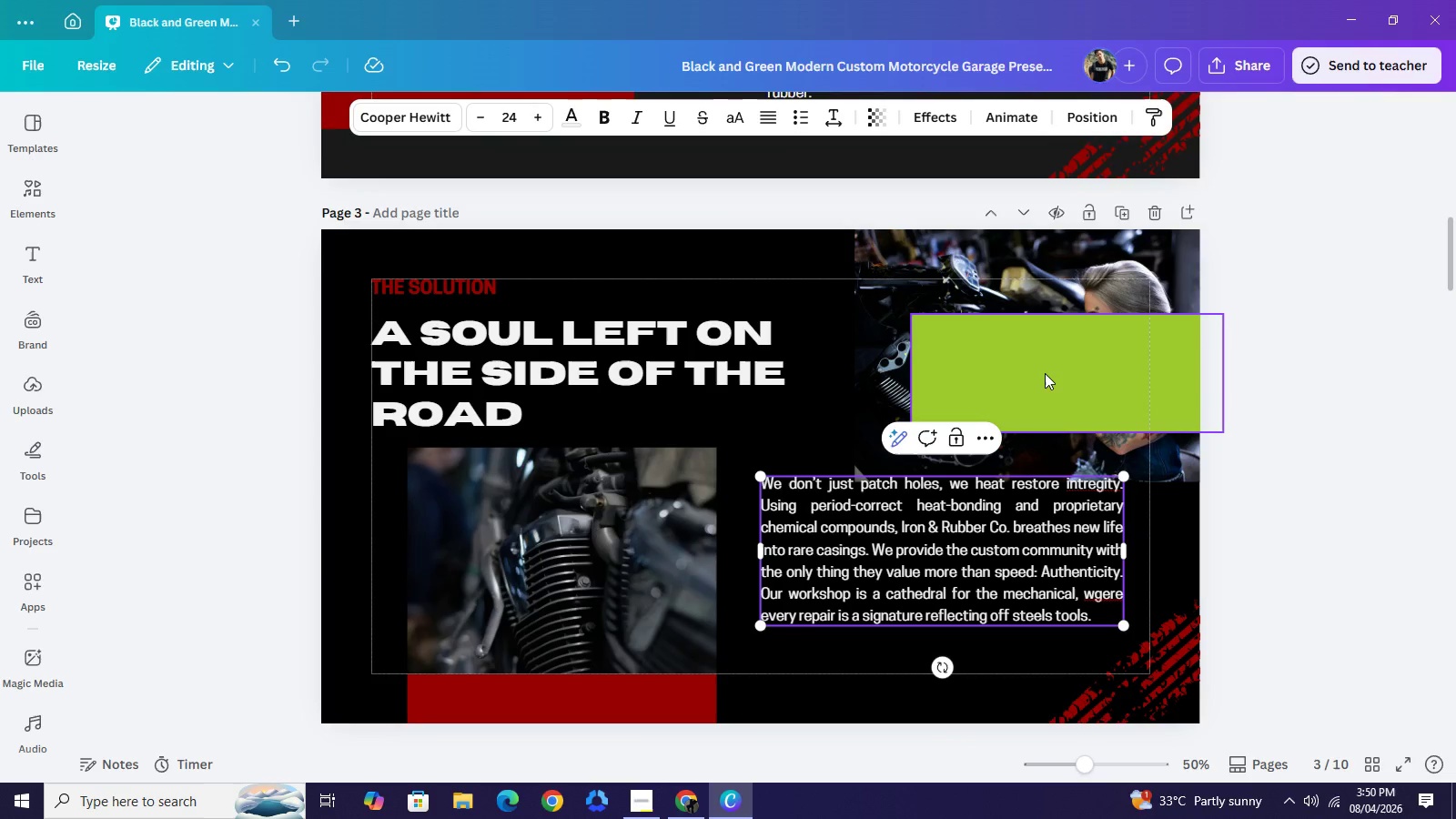 
scroll: coordinate [1045, 373], scroll_direction: down, amount: 3.0
 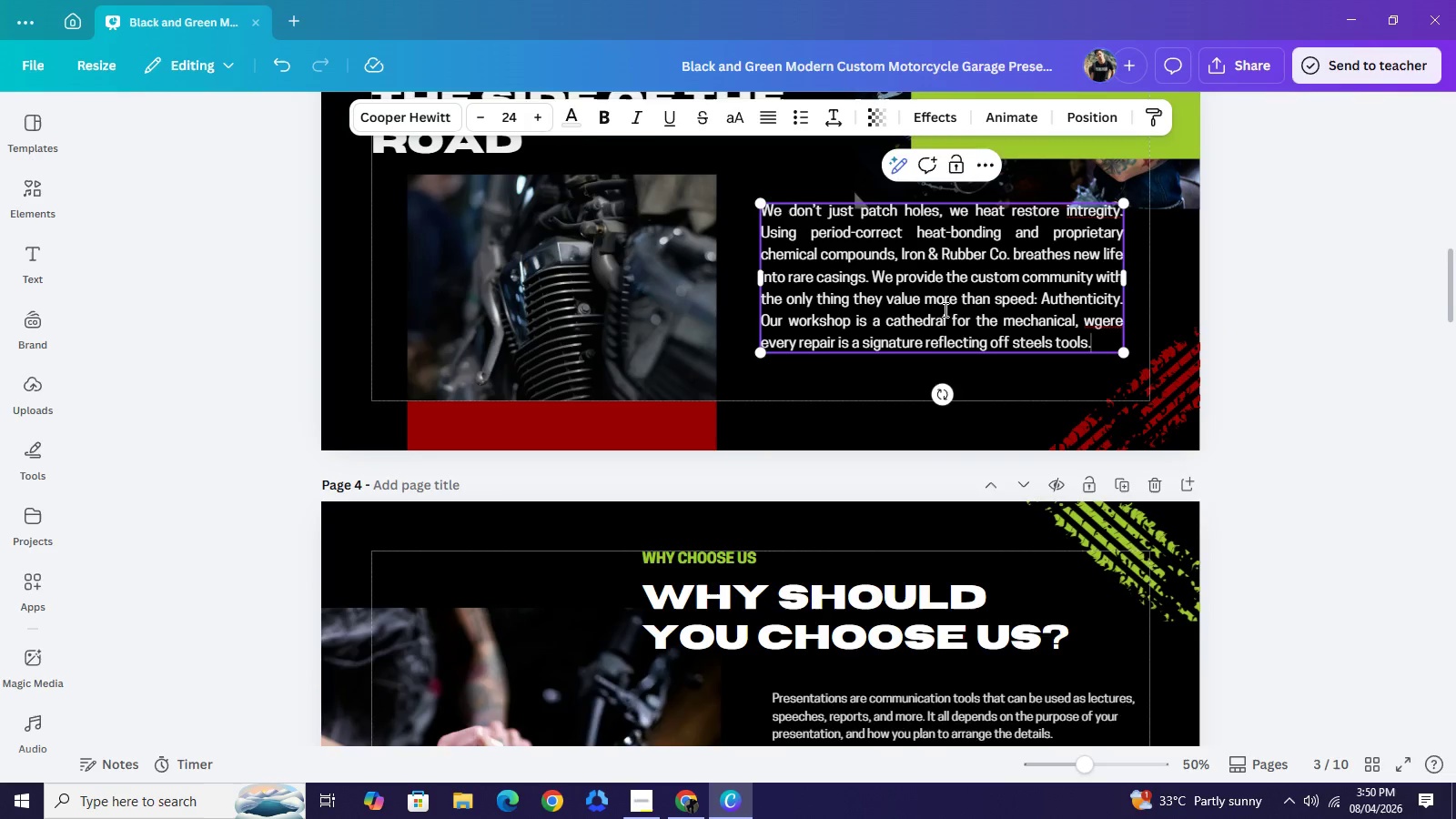 
scroll: coordinate [944, 309], scroll_direction: up, amount: 1.0
 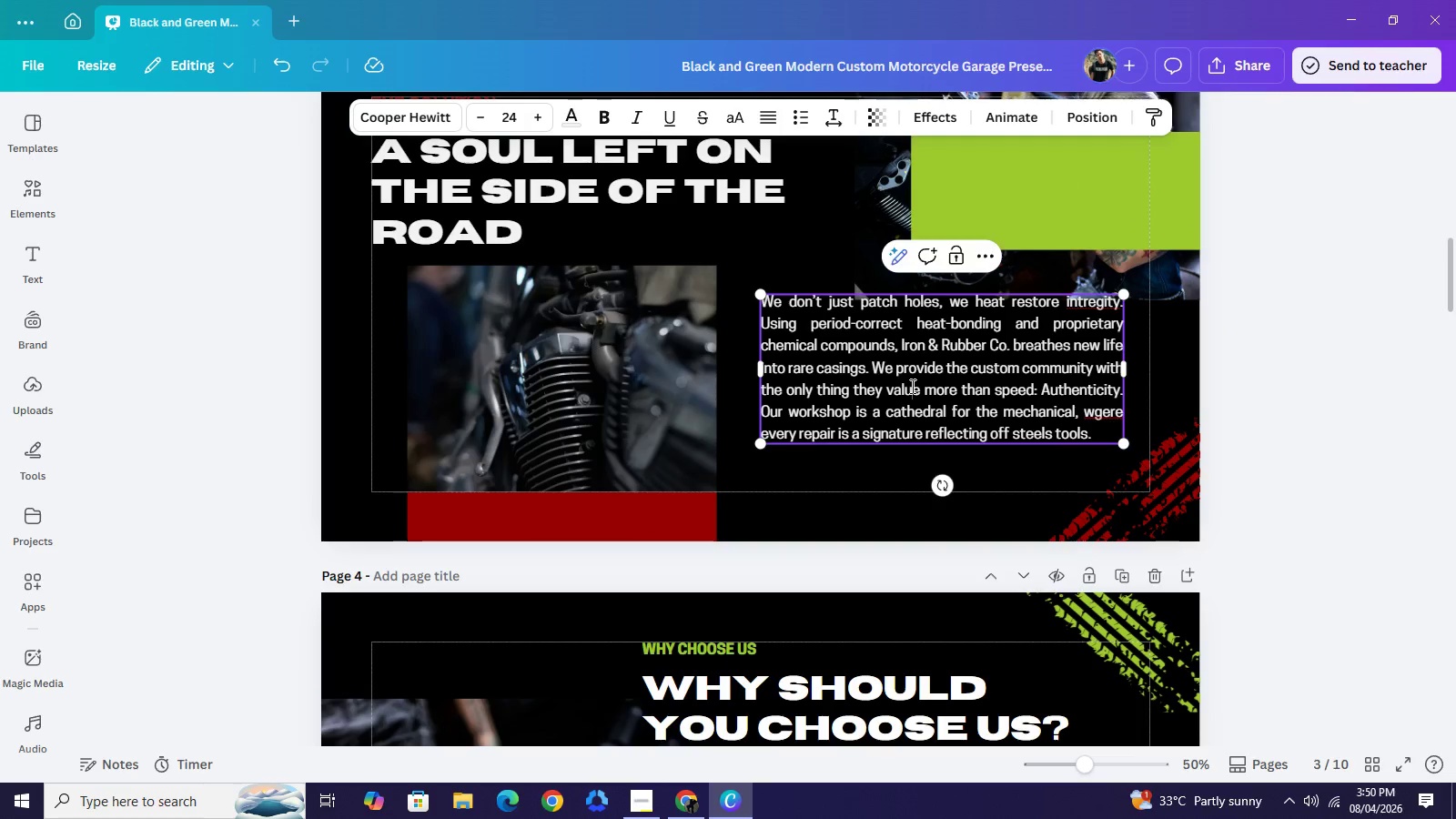 
left_click_drag(start_coordinate=[911, 386], to_coordinate=[905, 422])
 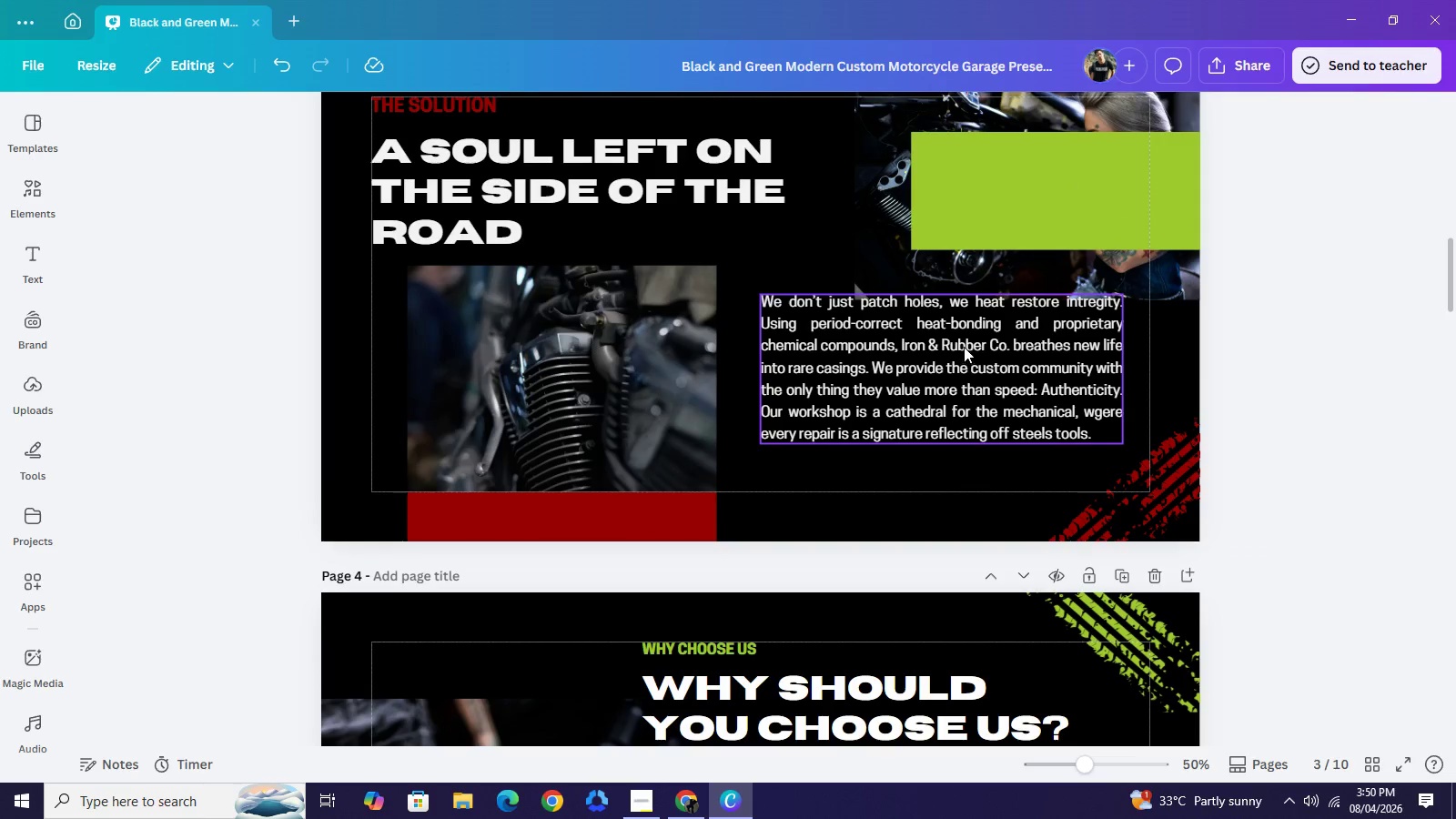 
left_click_drag(start_coordinate=[964, 347], to_coordinate=[965, 369])
 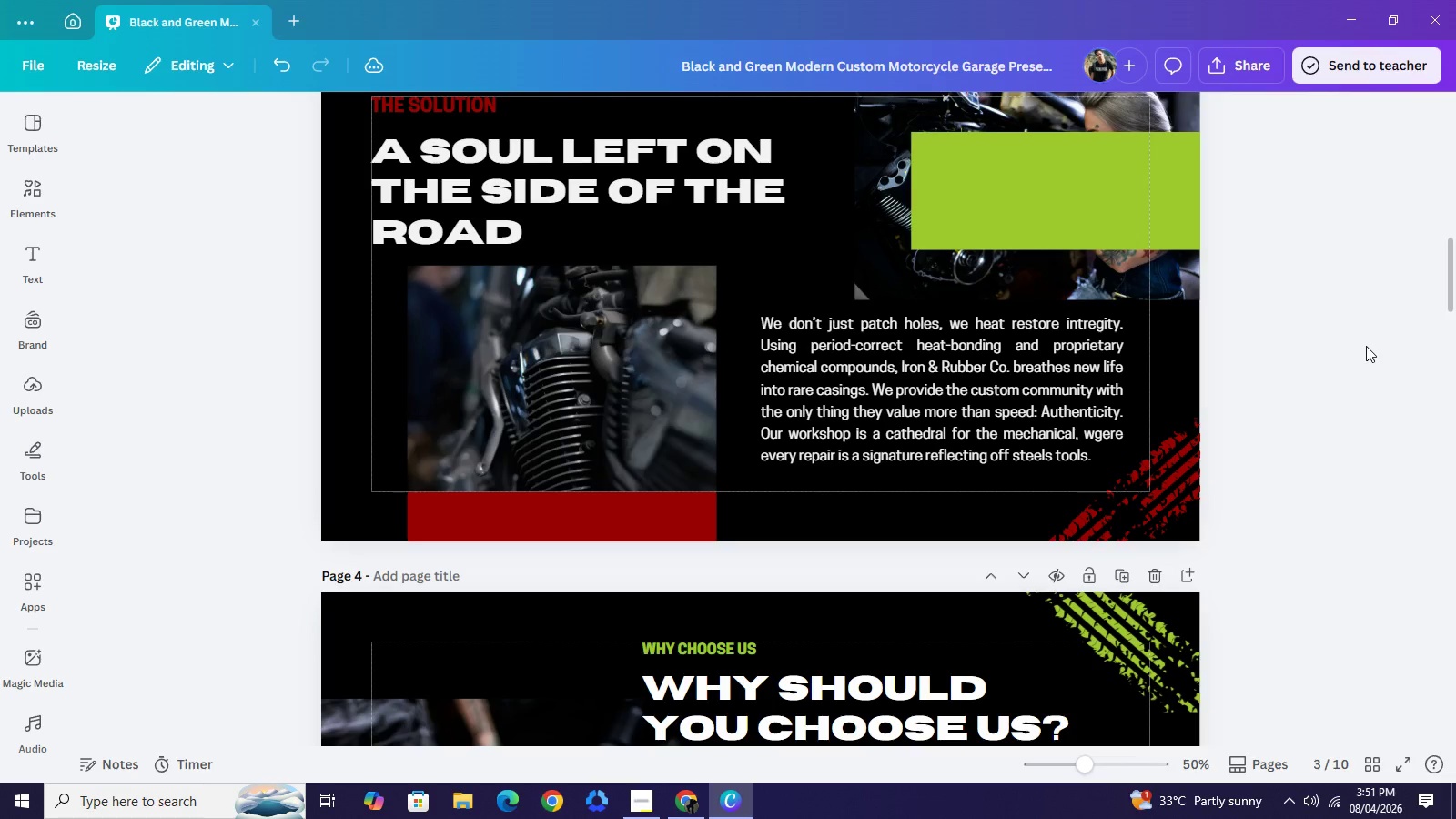 
double_click([1366, 346])
 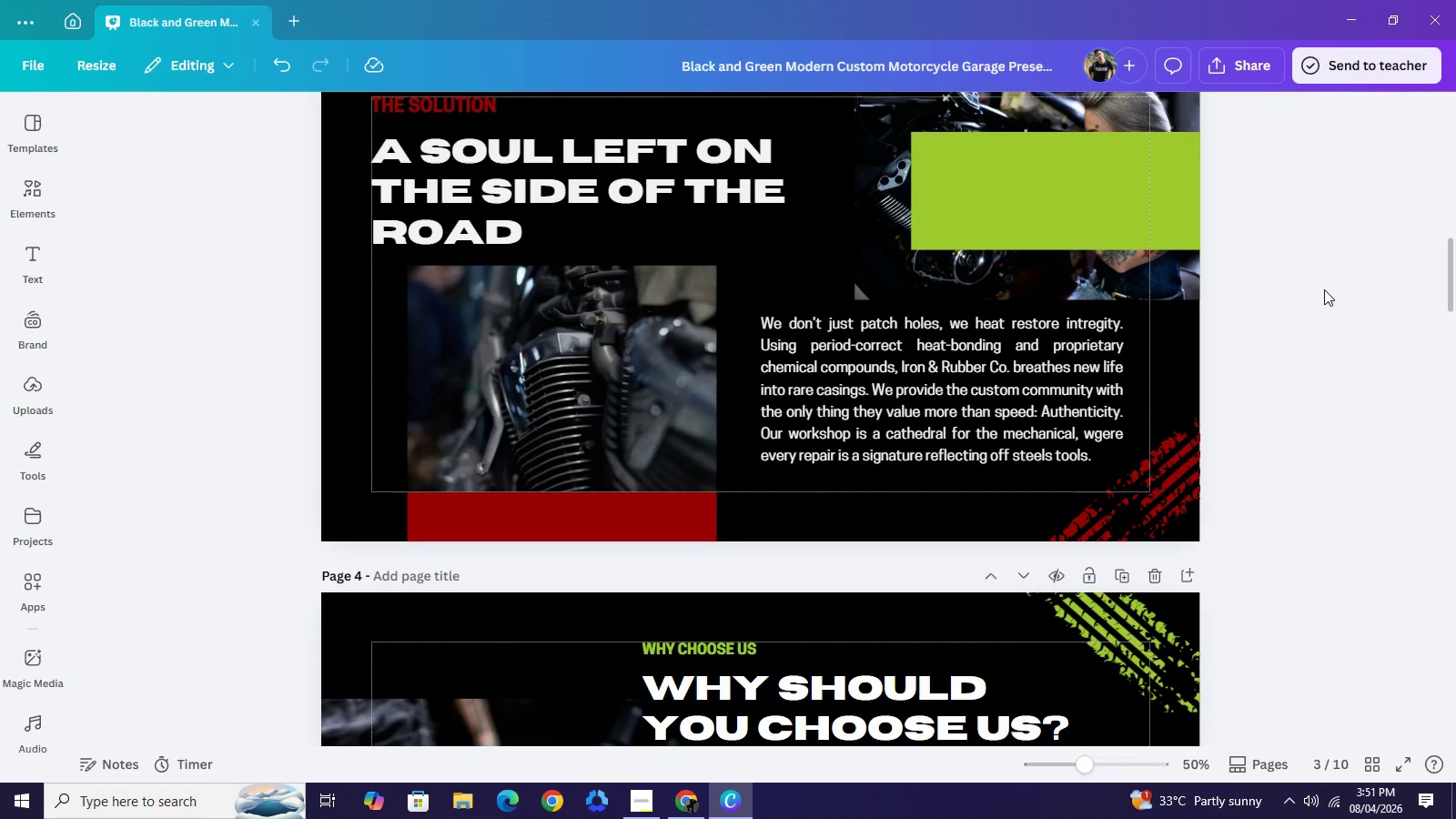 
scroll: coordinate [1324, 289], scroll_direction: up, amount: 3.0
 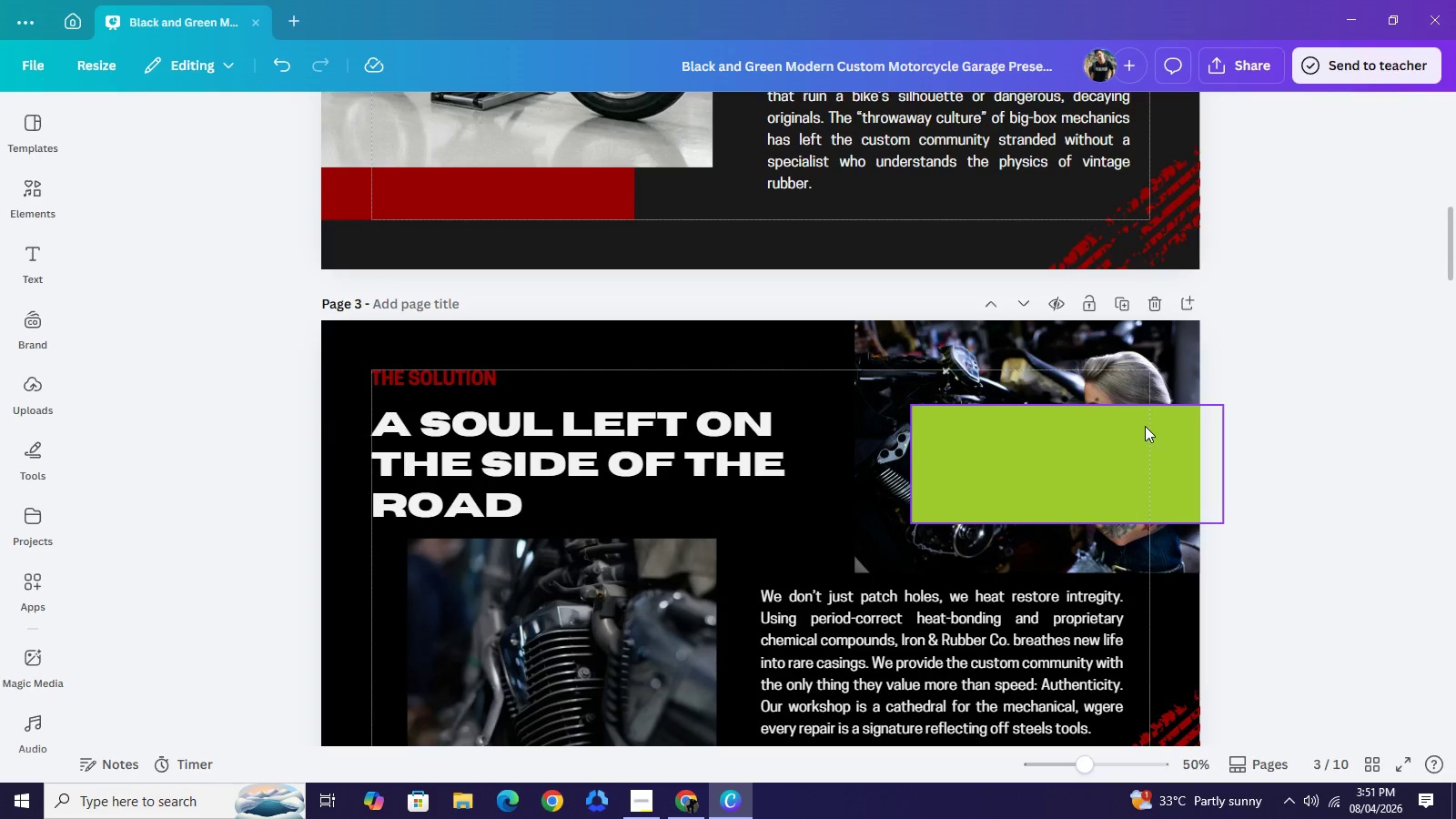 
scroll: coordinate [1145, 425], scroll_direction: down, amount: 1.0
 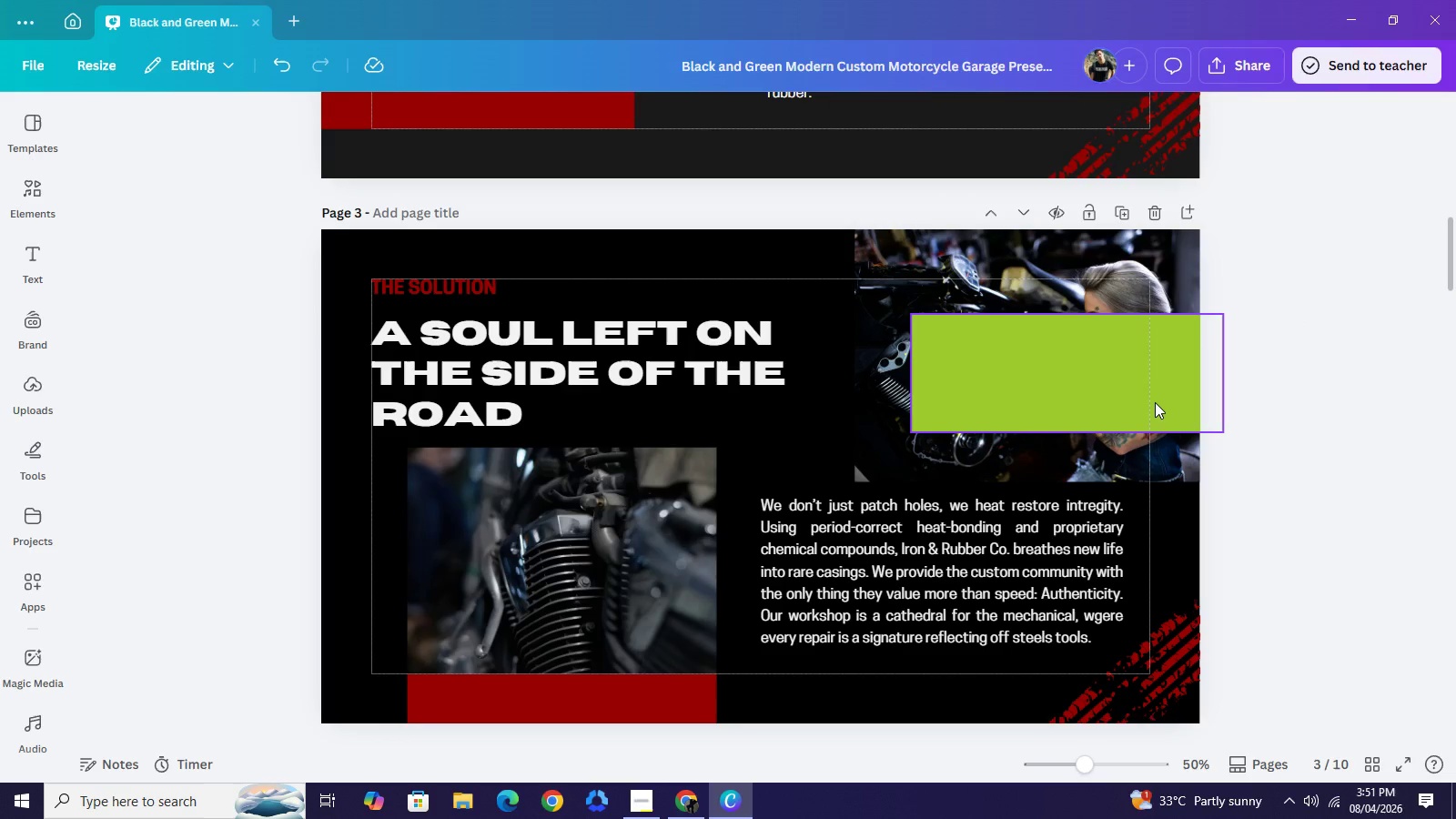 
wait(6.59)
 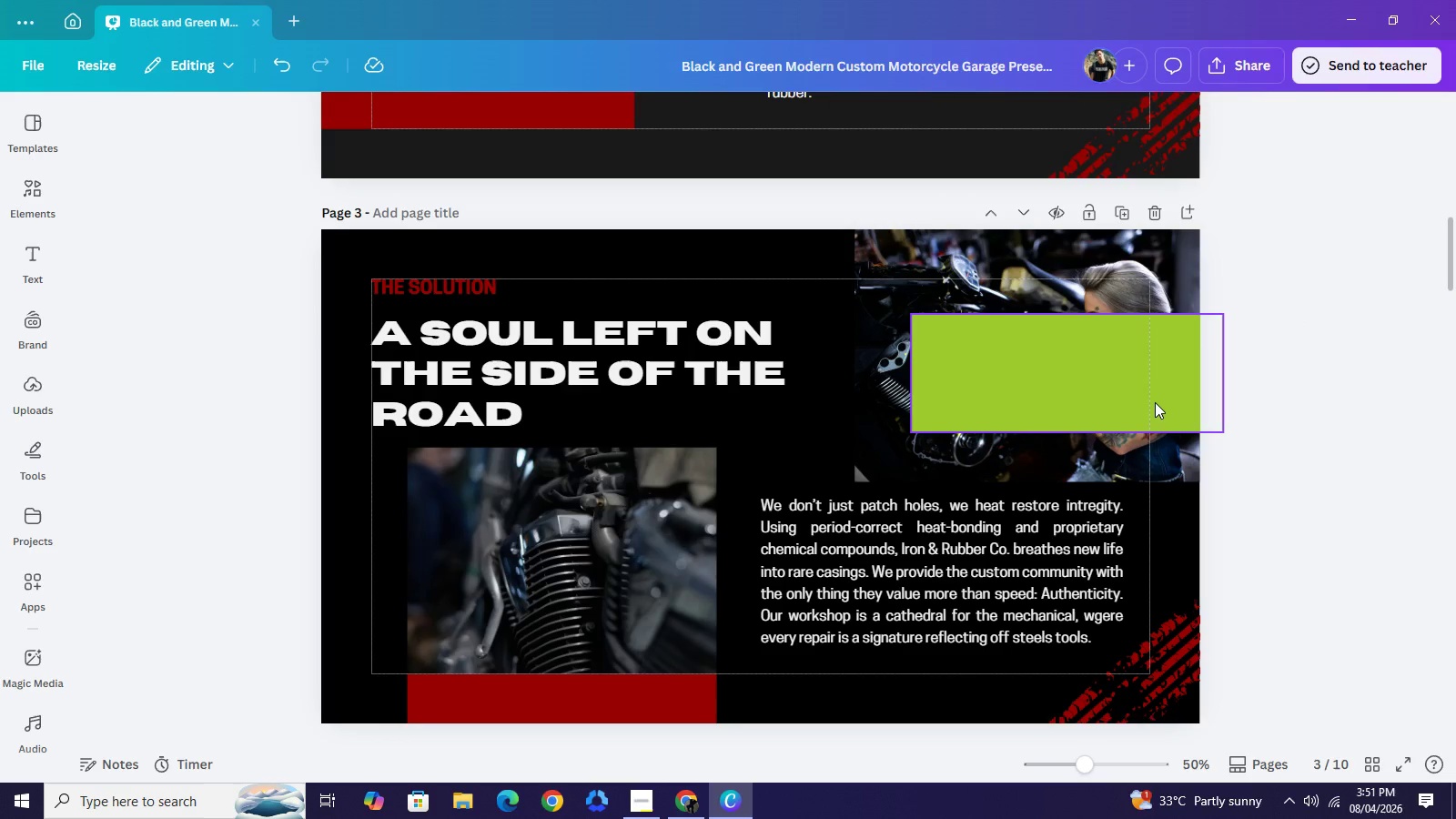 
left_click_drag(start_coordinate=[1143, 359], to_coordinate=[1087, 277])
 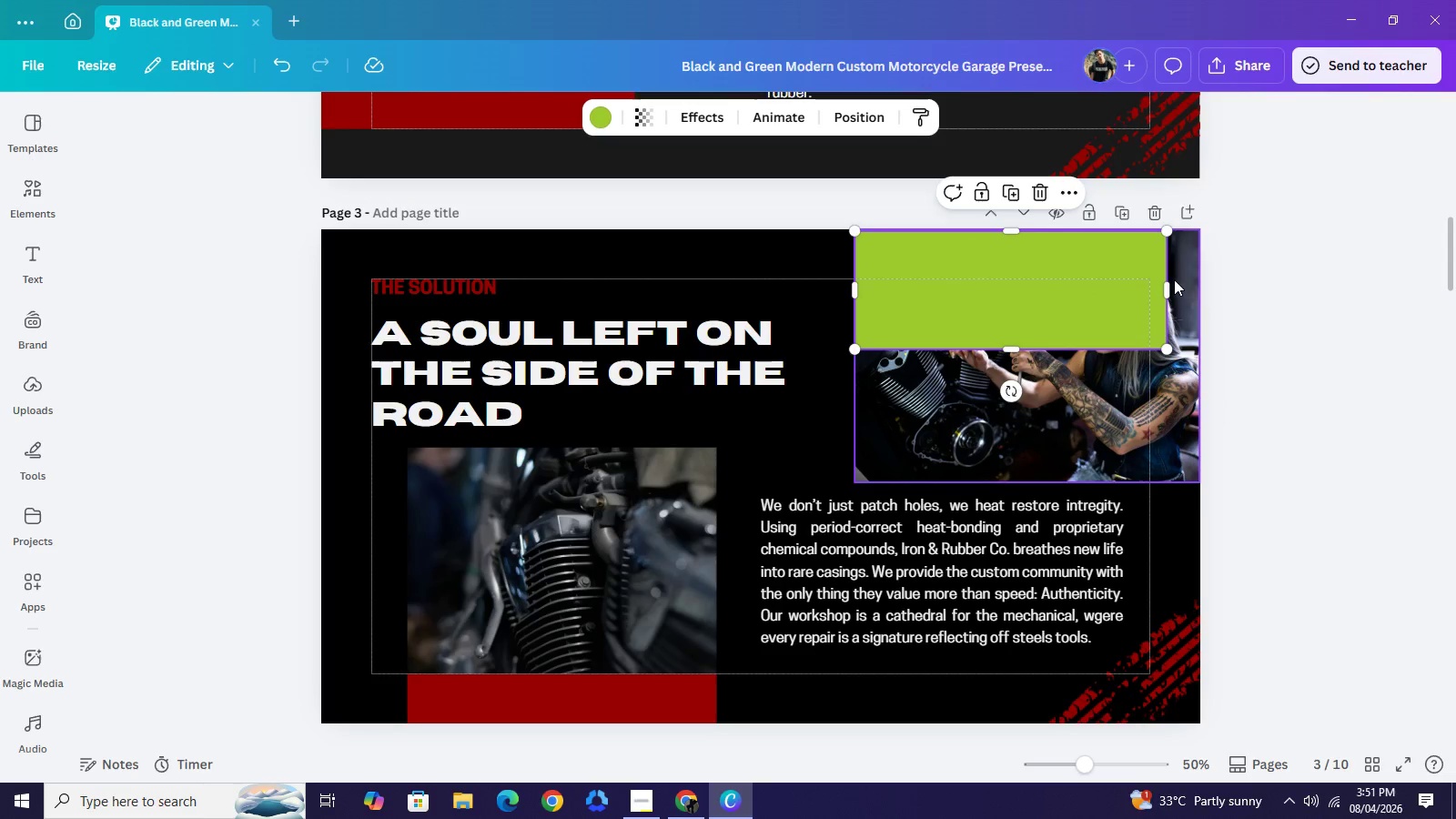 
left_click_drag(start_coordinate=[1169, 278], to_coordinate=[1203, 285])
 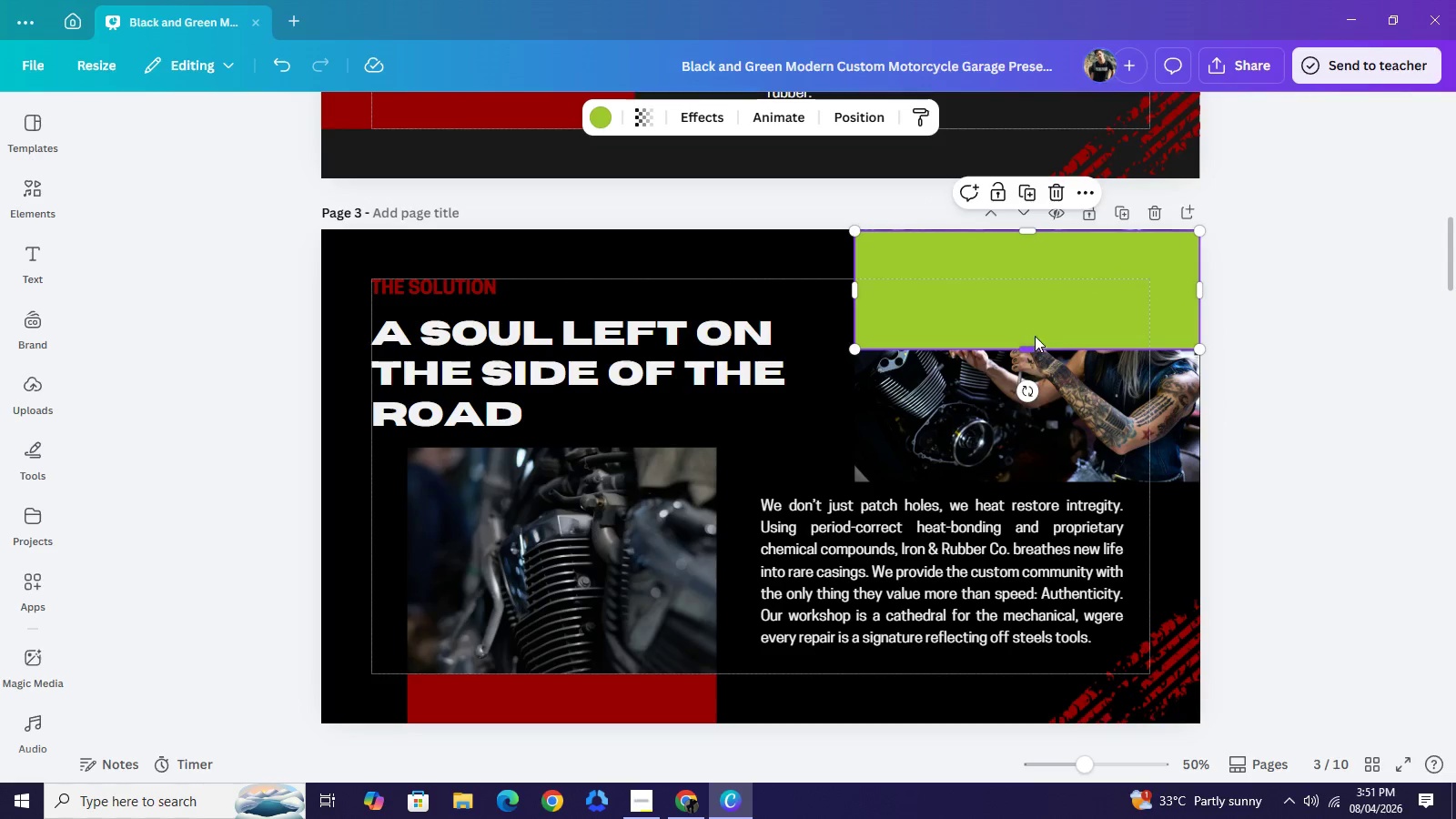 
left_click_drag(start_coordinate=[1035, 343], to_coordinate=[1046, 268])
 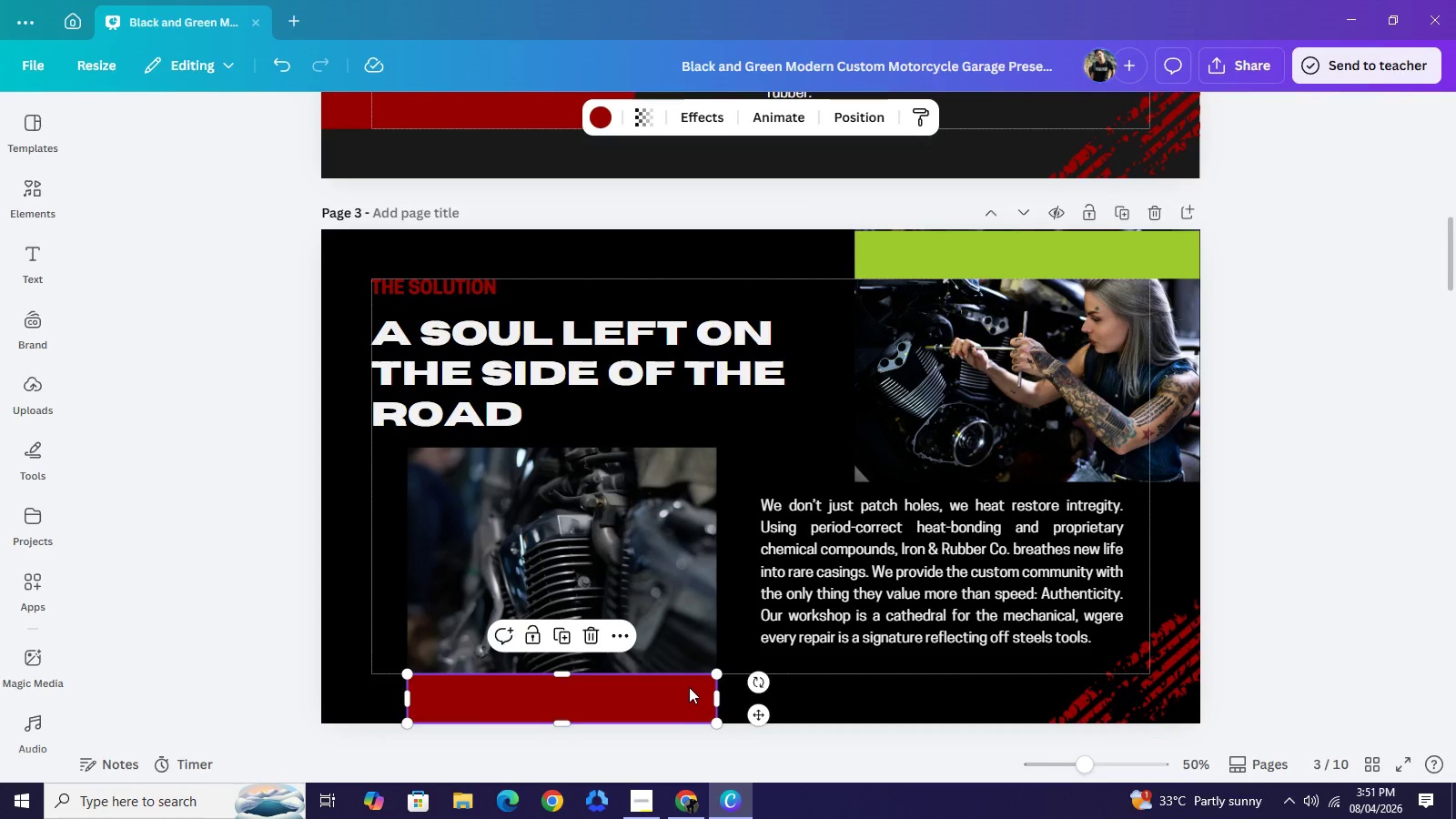 
left_click([689, 688])
 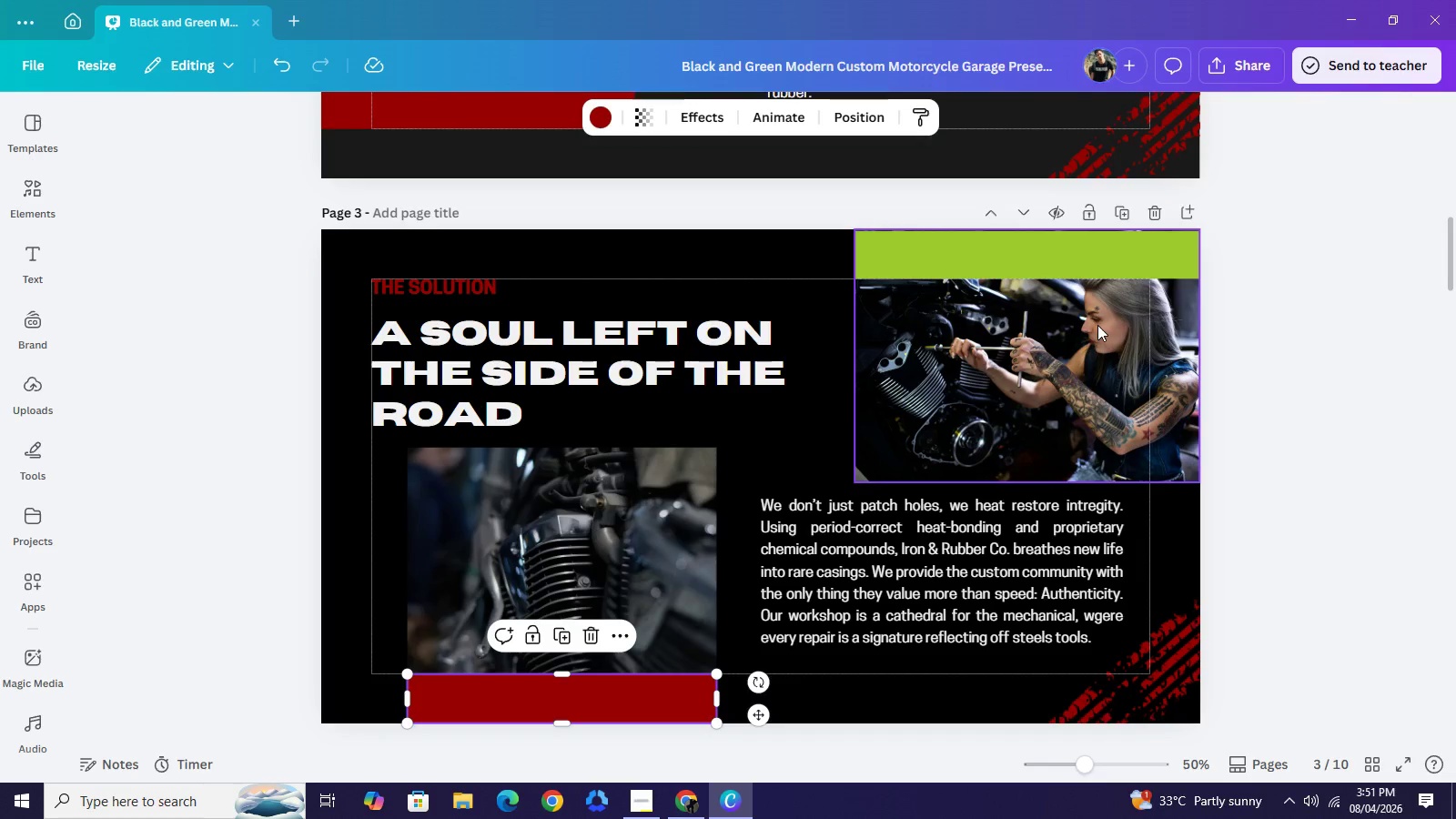 
left_click_drag(start_coordinate=[1065, 241], to_coordinate=[924, 683])
 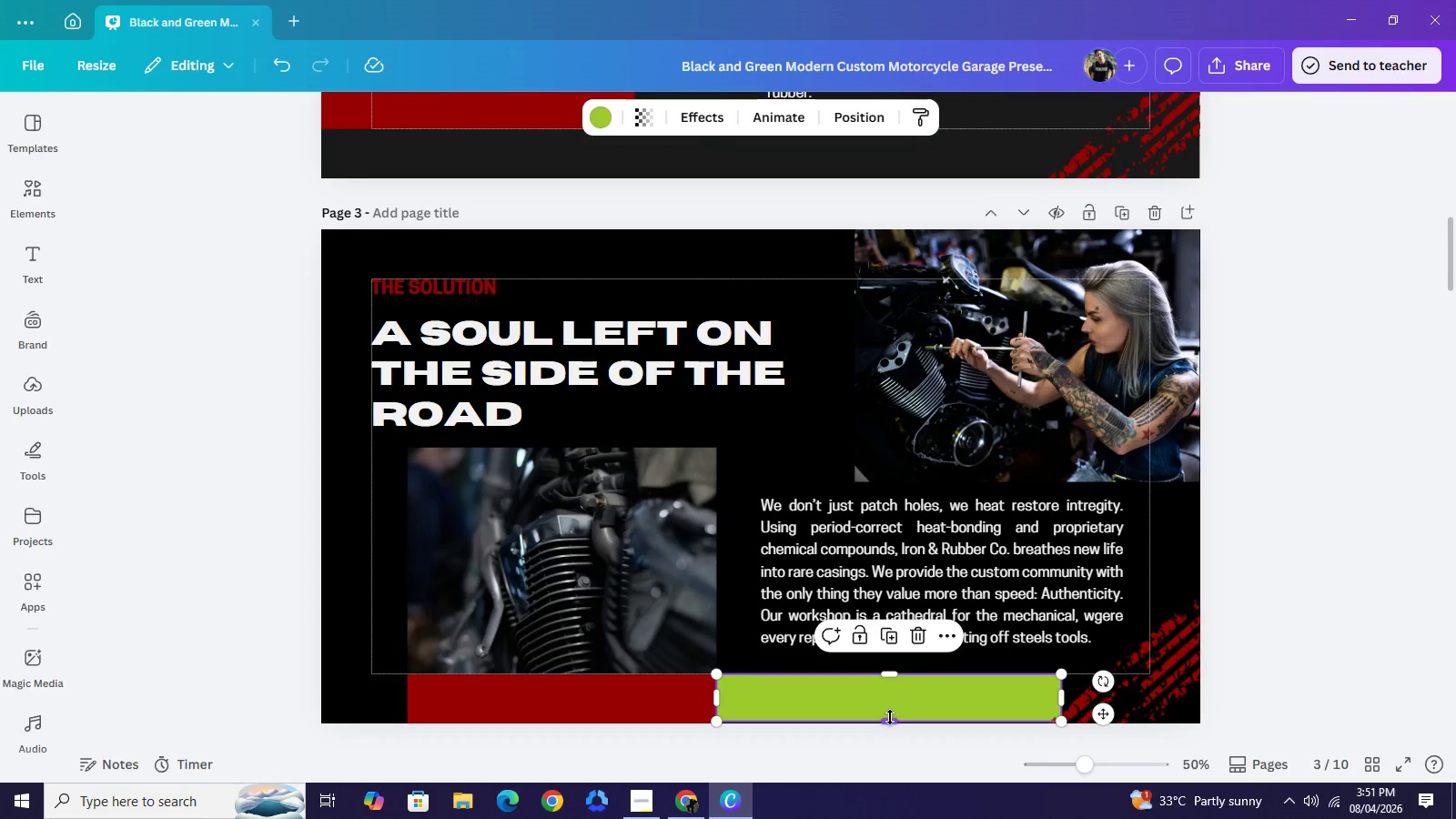 
left_click_drag(start_coordinate=[890, 718], to_coordinate=[902, 719])
 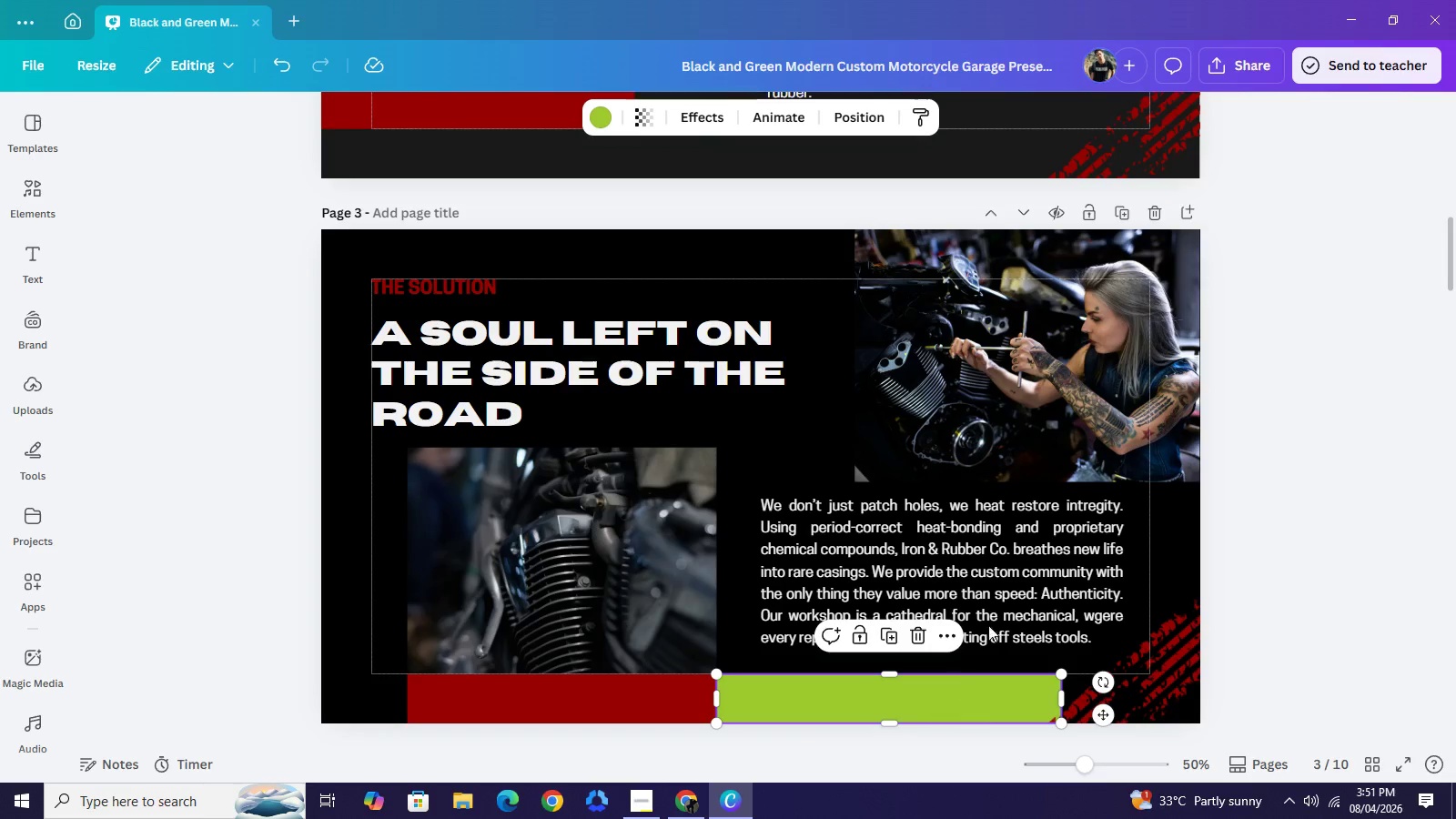 
left_click_drag(start_coordinate=[938, 703], to_coordinate=[1078, 258])
 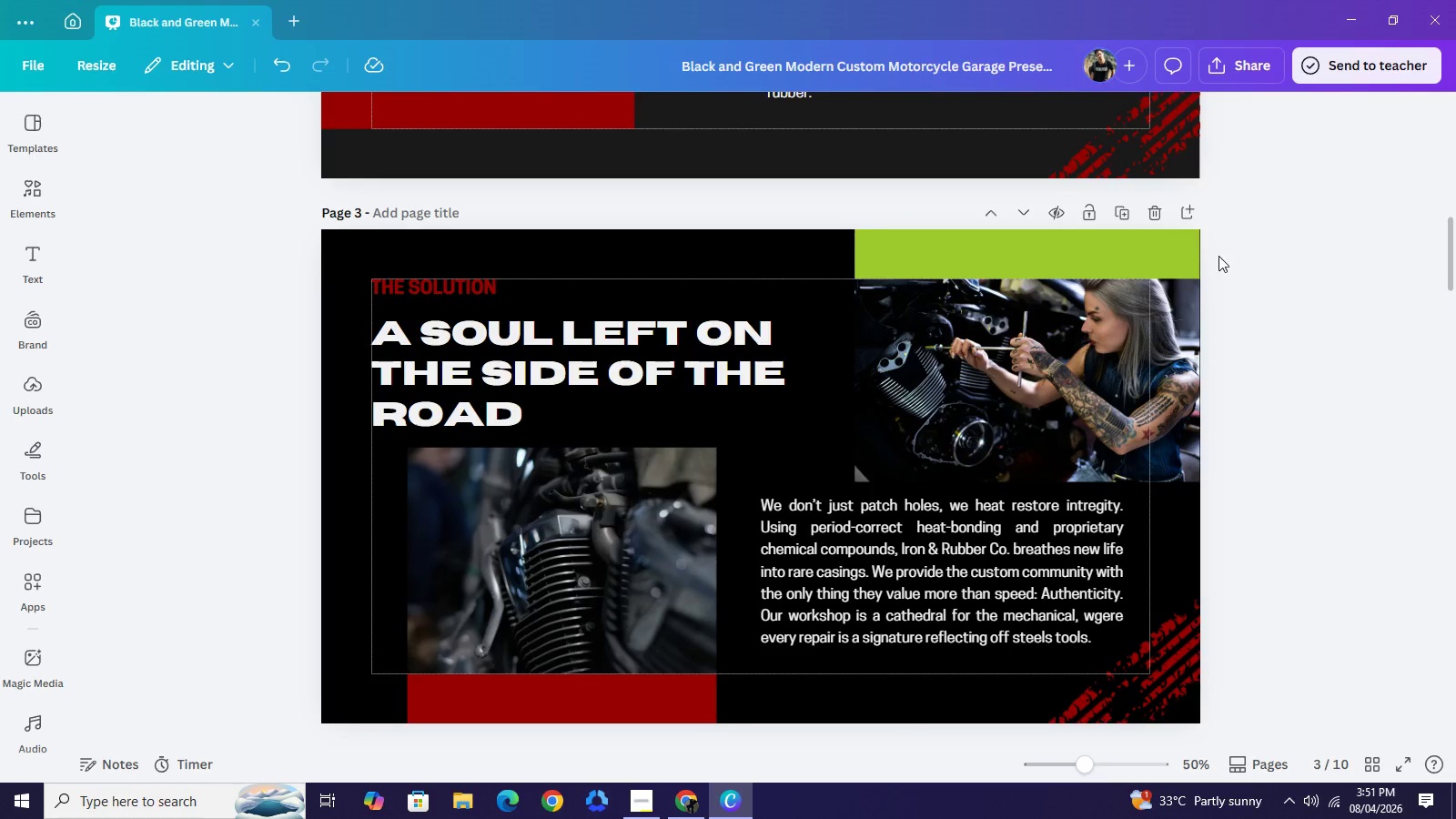 
left_click([1182, 264])
 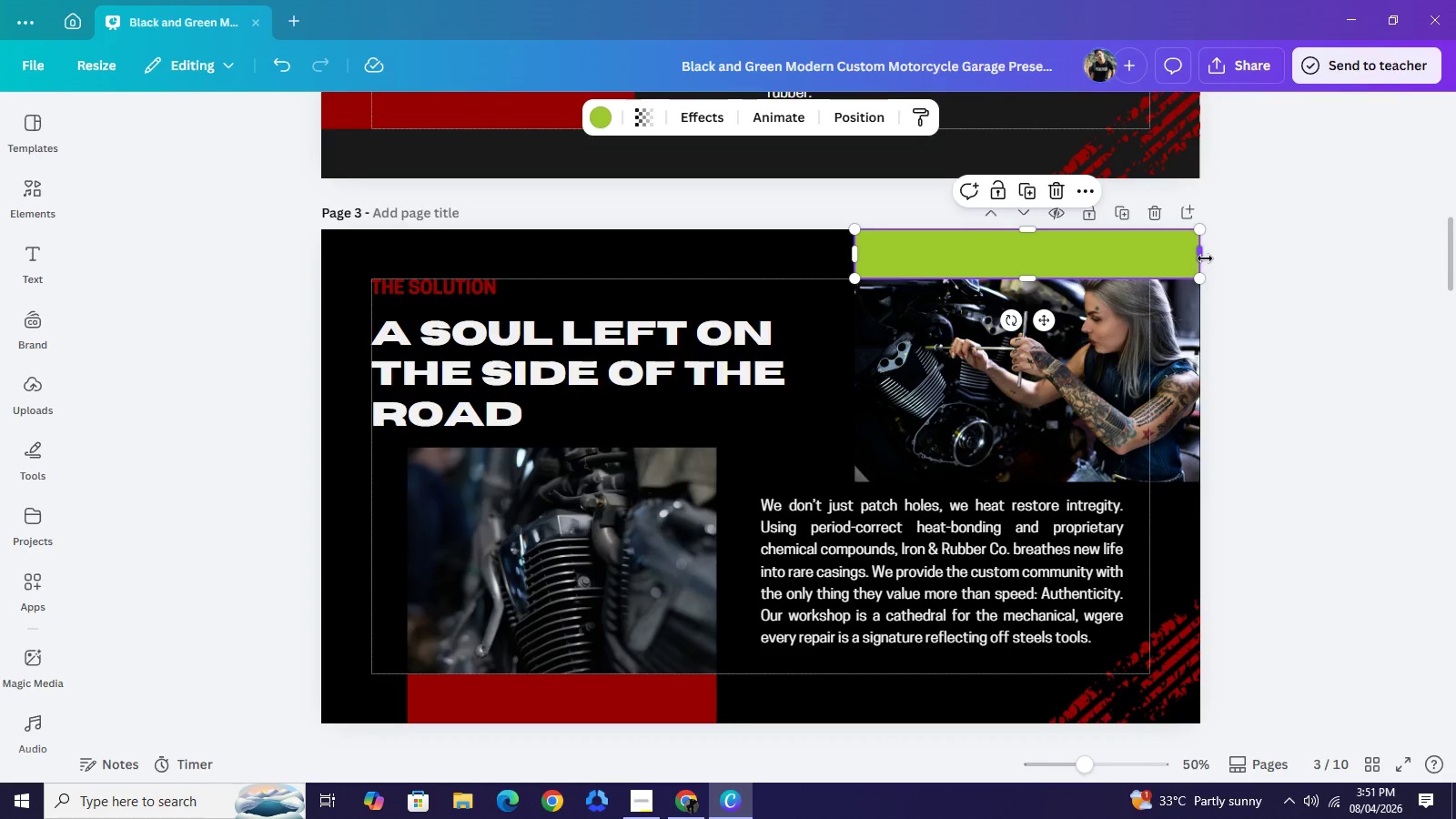 
left_click_drag(start_coordinate=[1204, 258], to_coordinate=[1215, 262])
 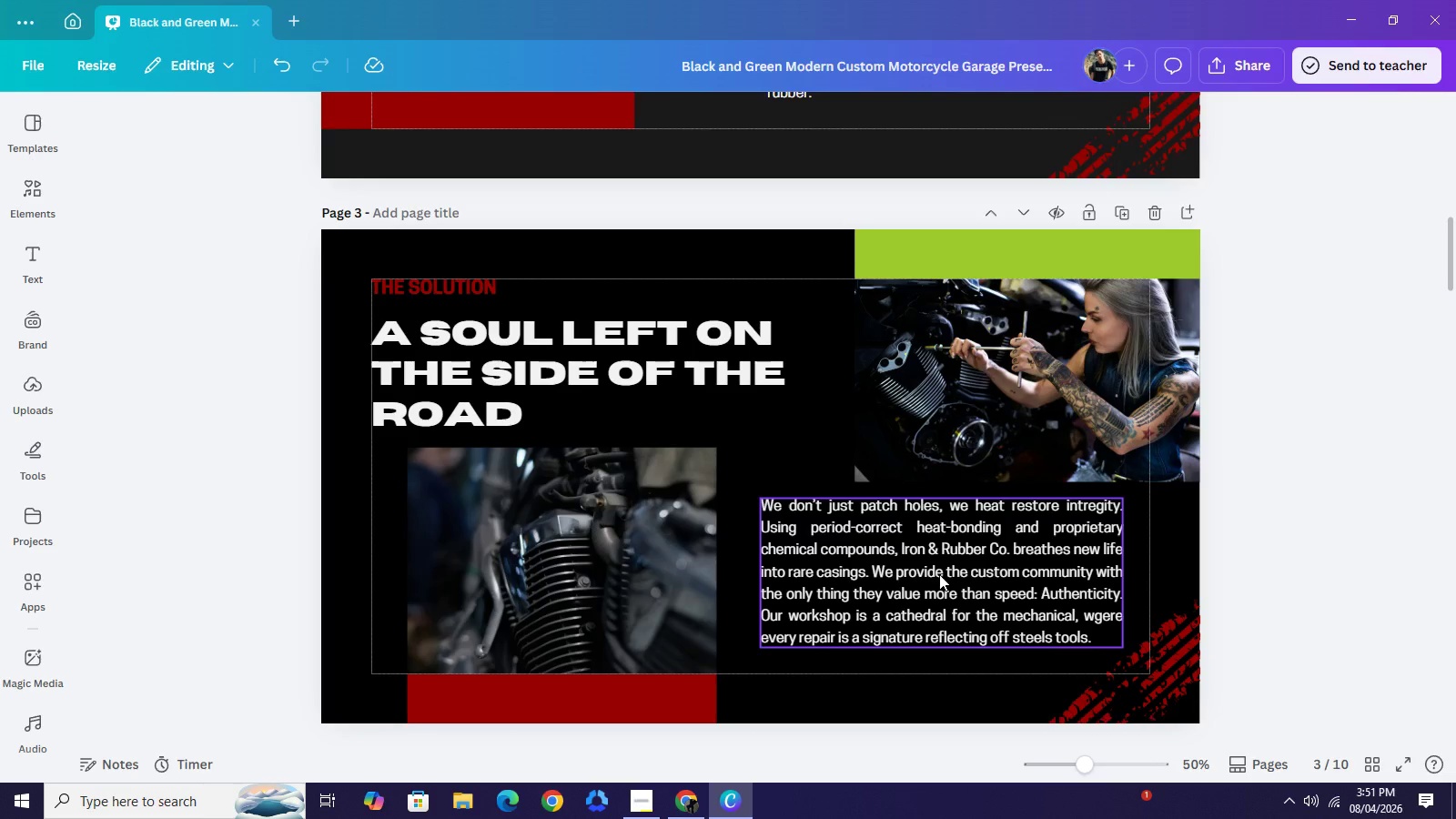 
wait(9.62)
 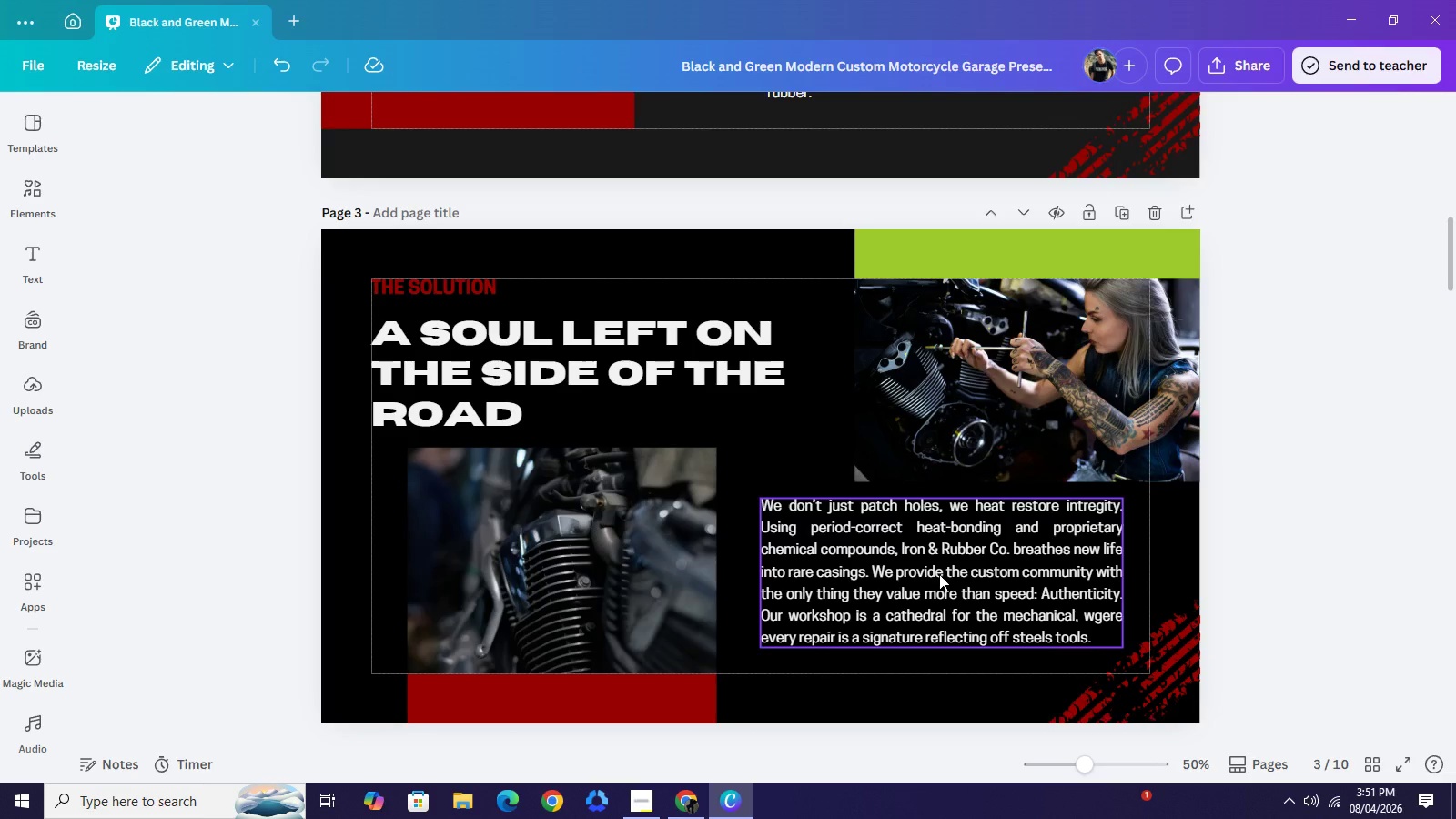 
scroll: coordinate [943, 596], scroll_direction: up, amount: 4.0
 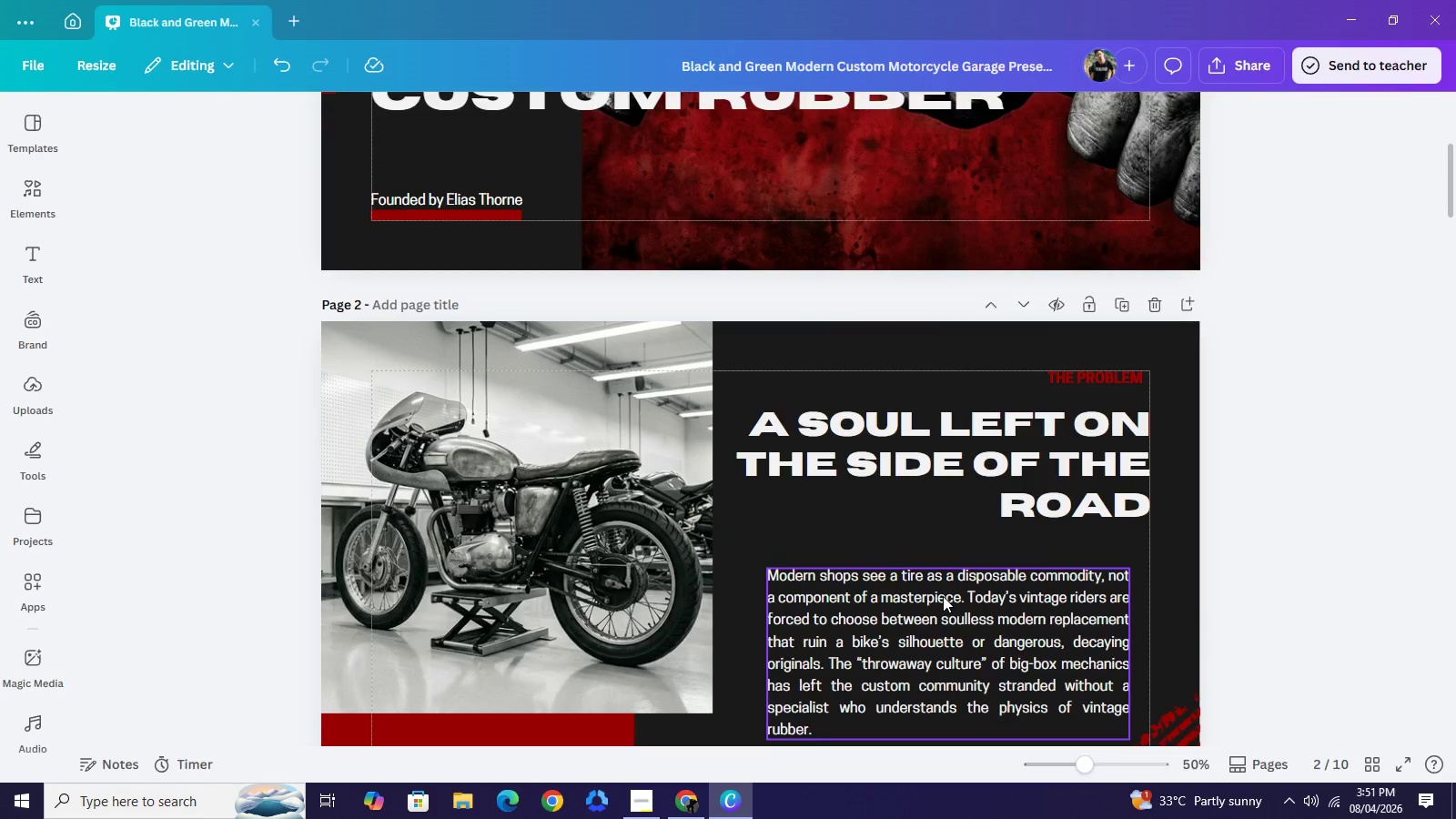 
scroll: coordinate [943, 596], scroll_direction: down, amount: 2.0
 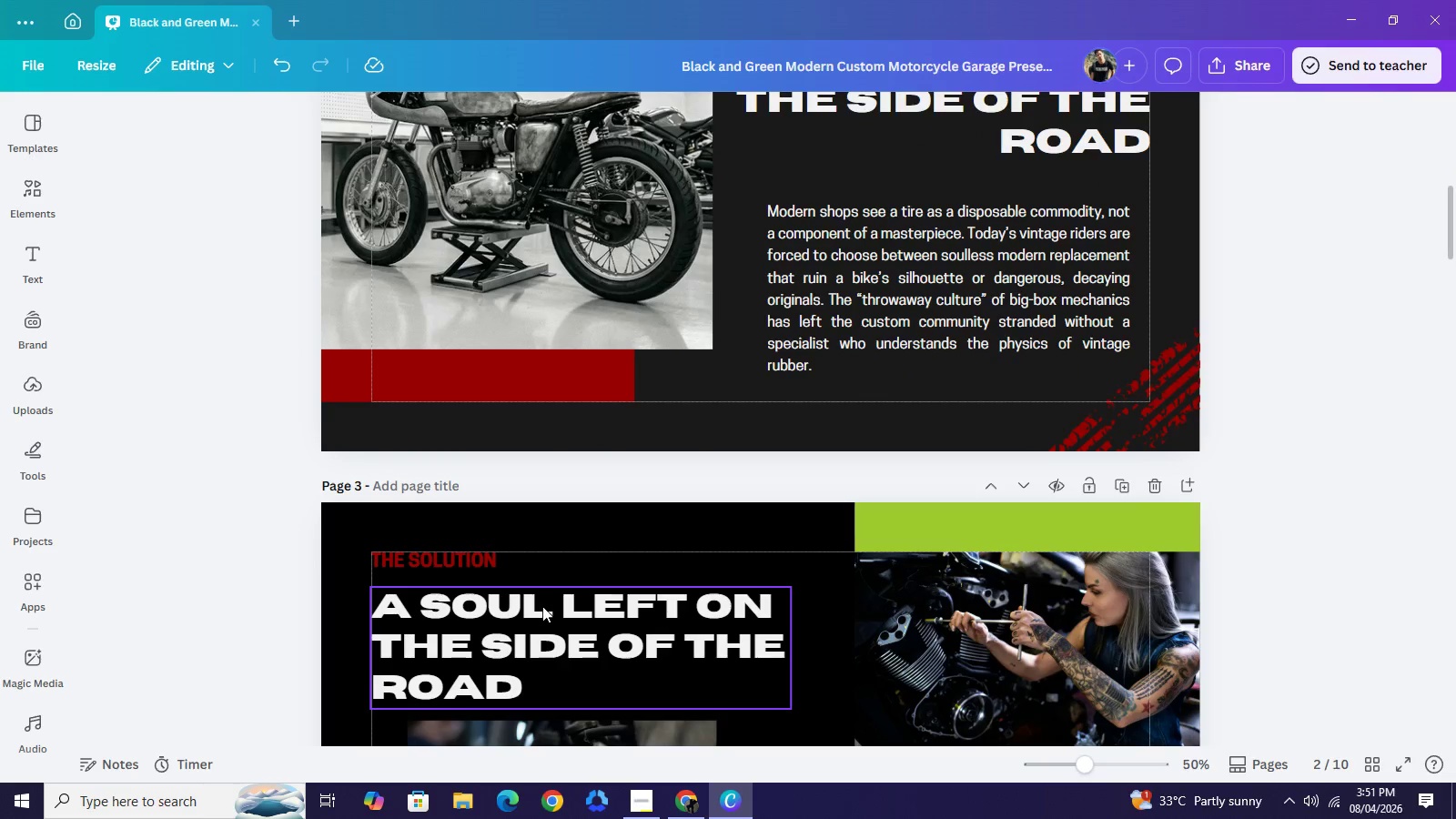 
double_click([542, 606])
 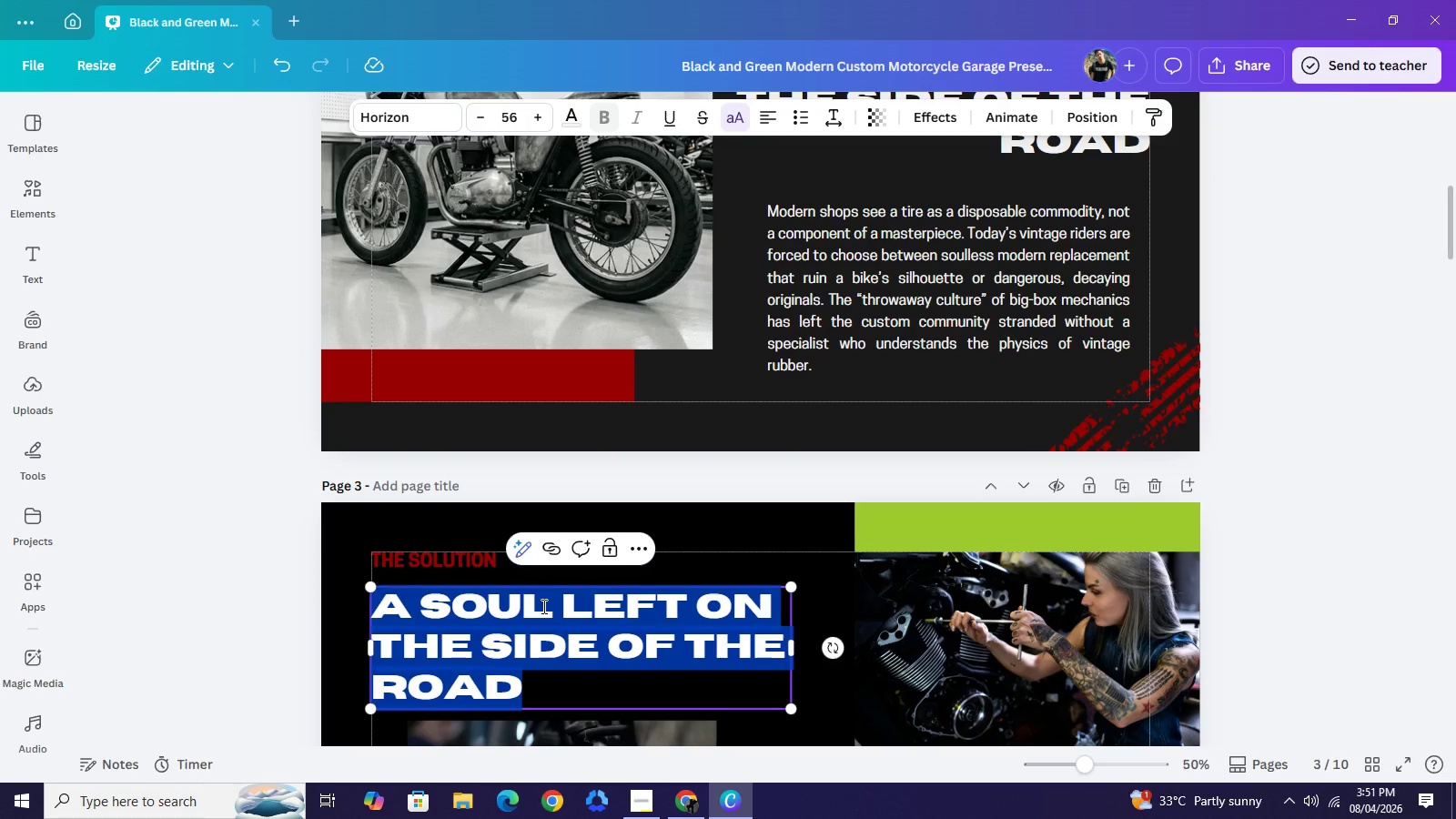 
type(VULCANIZING THE PAST INTO THE FUTURE)
 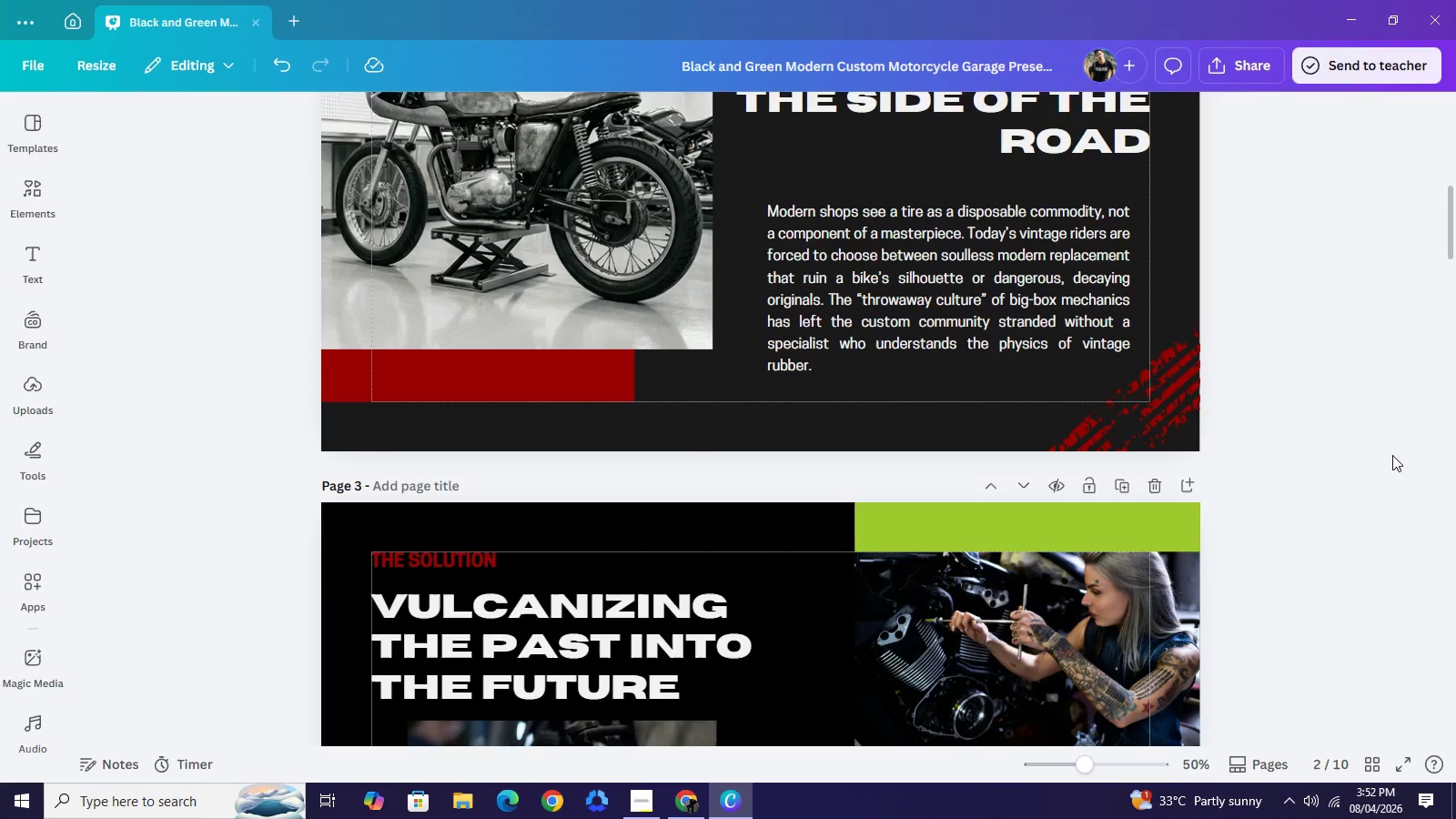 
scroll: coordinate [1364, 465], scroll_direction: down, amount: 3.0
 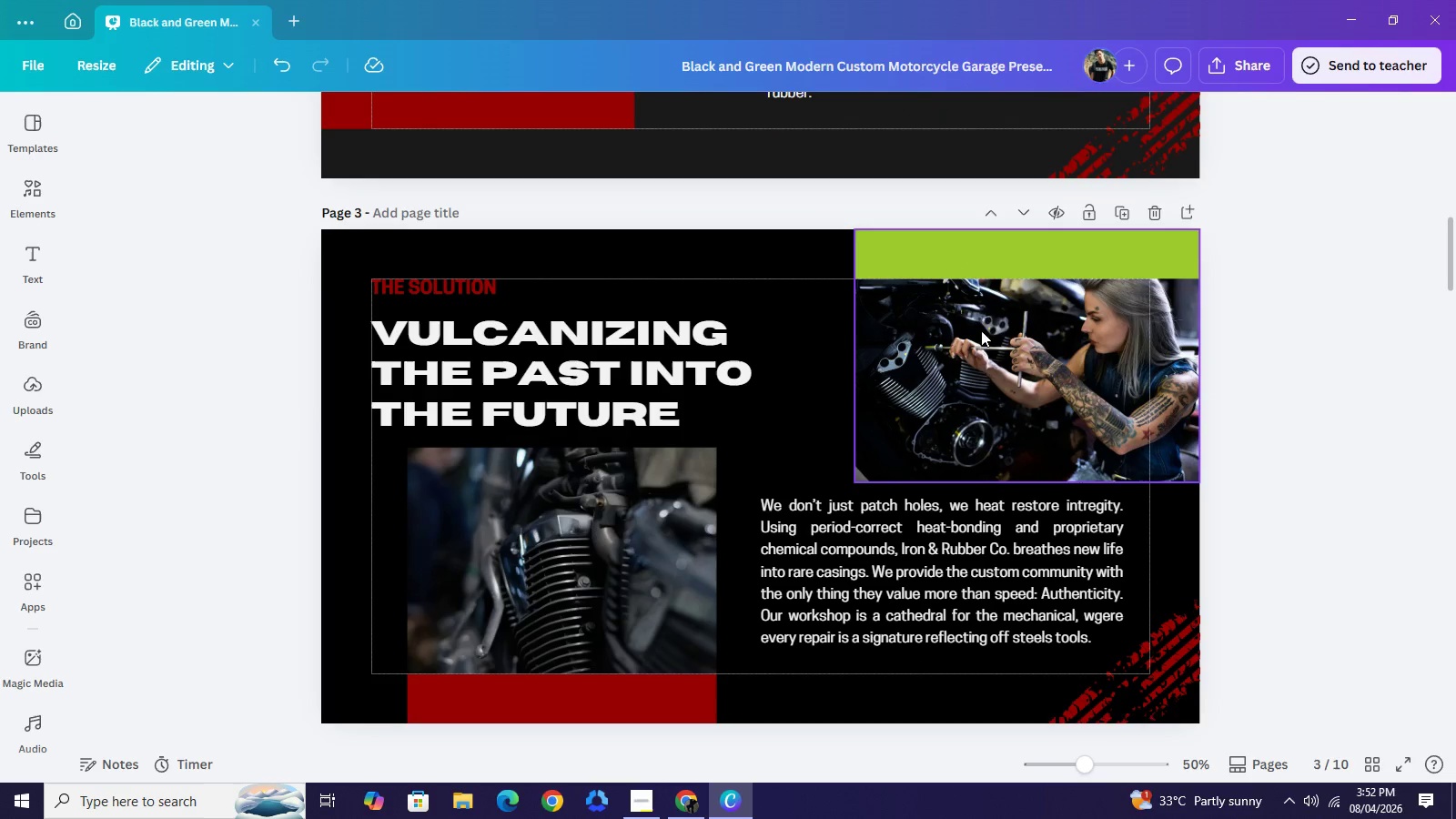 
left_click([996, 273])
 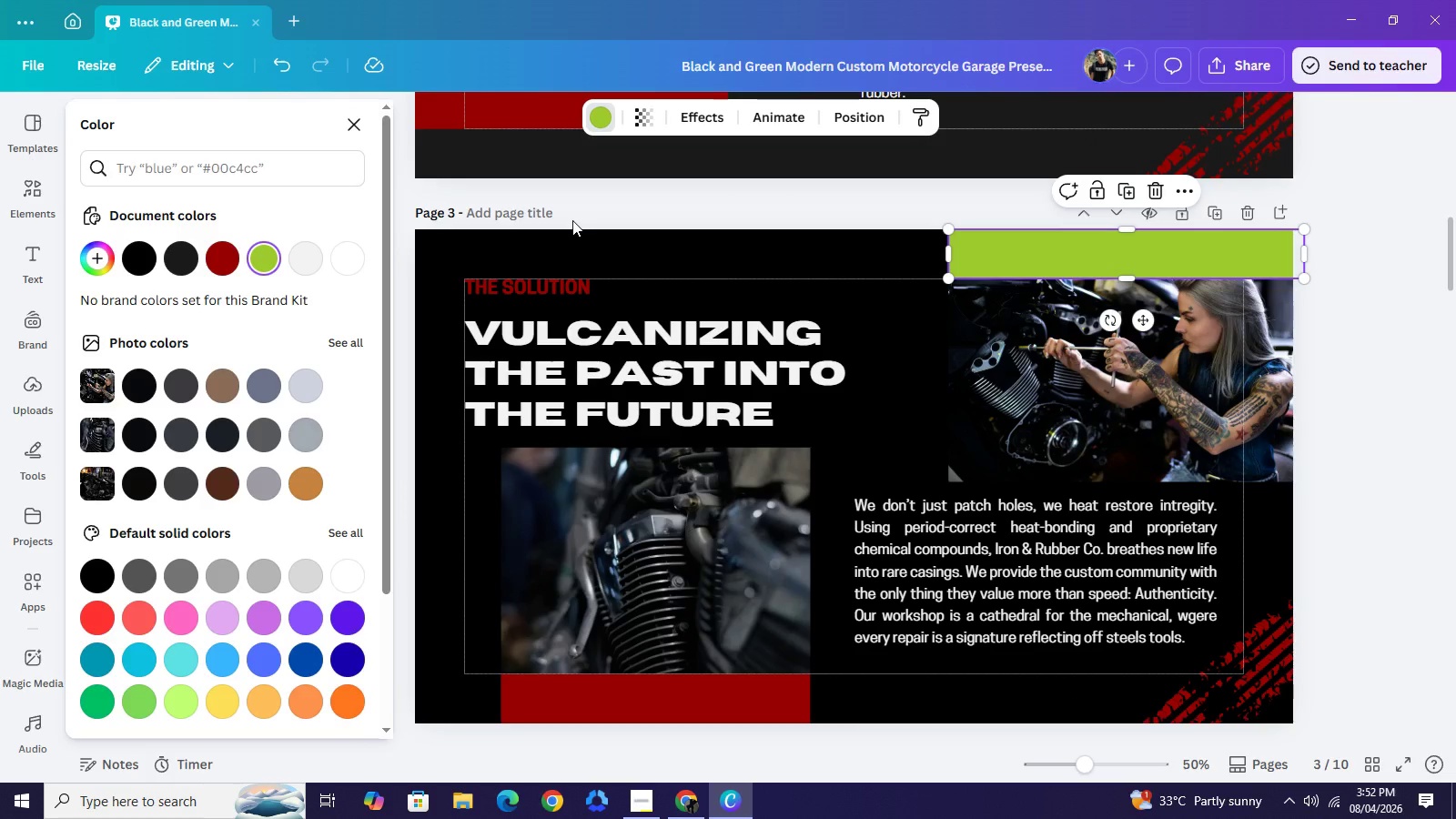 
wait(7.95)
 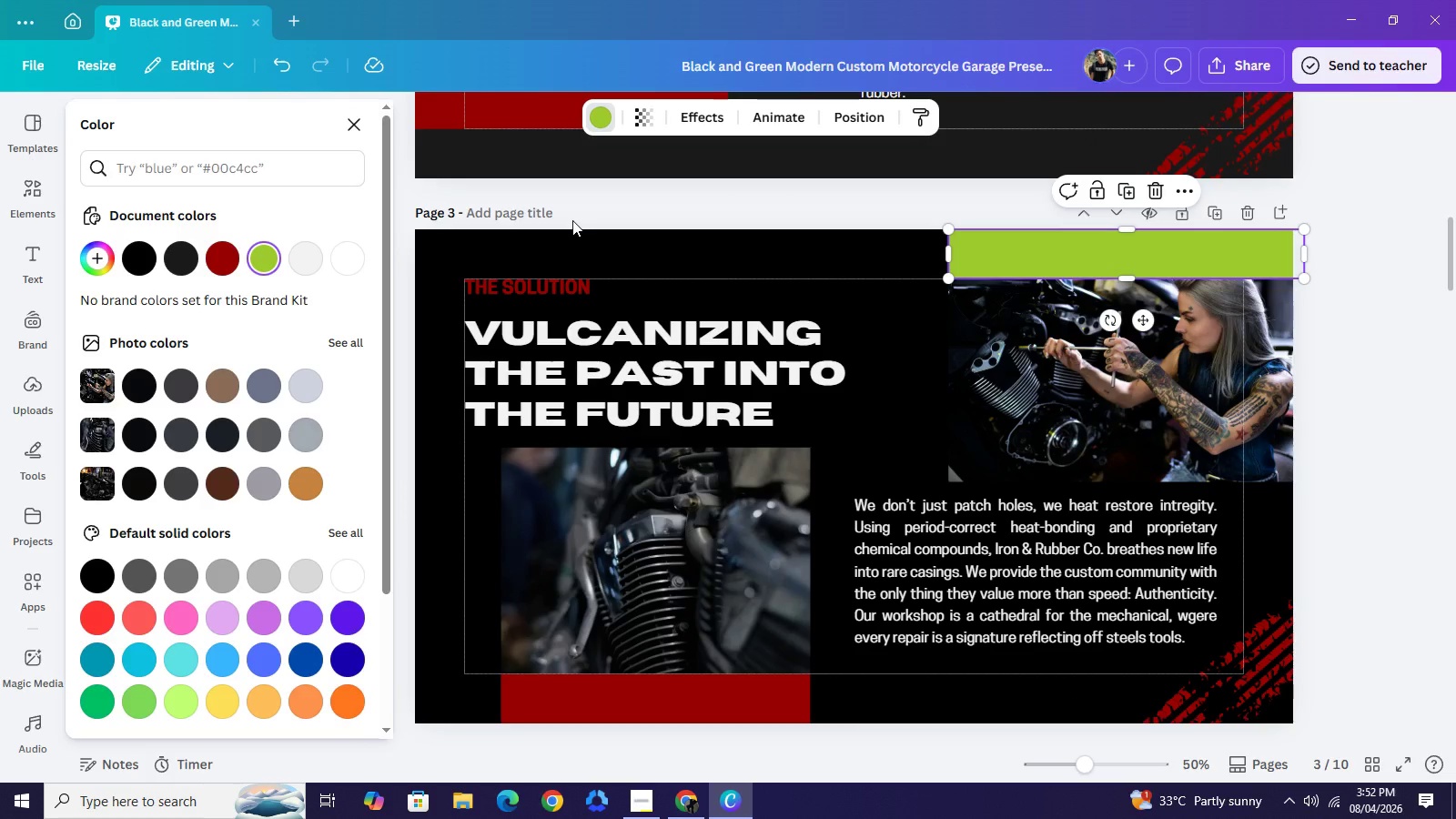 
left_click([572, 220])
 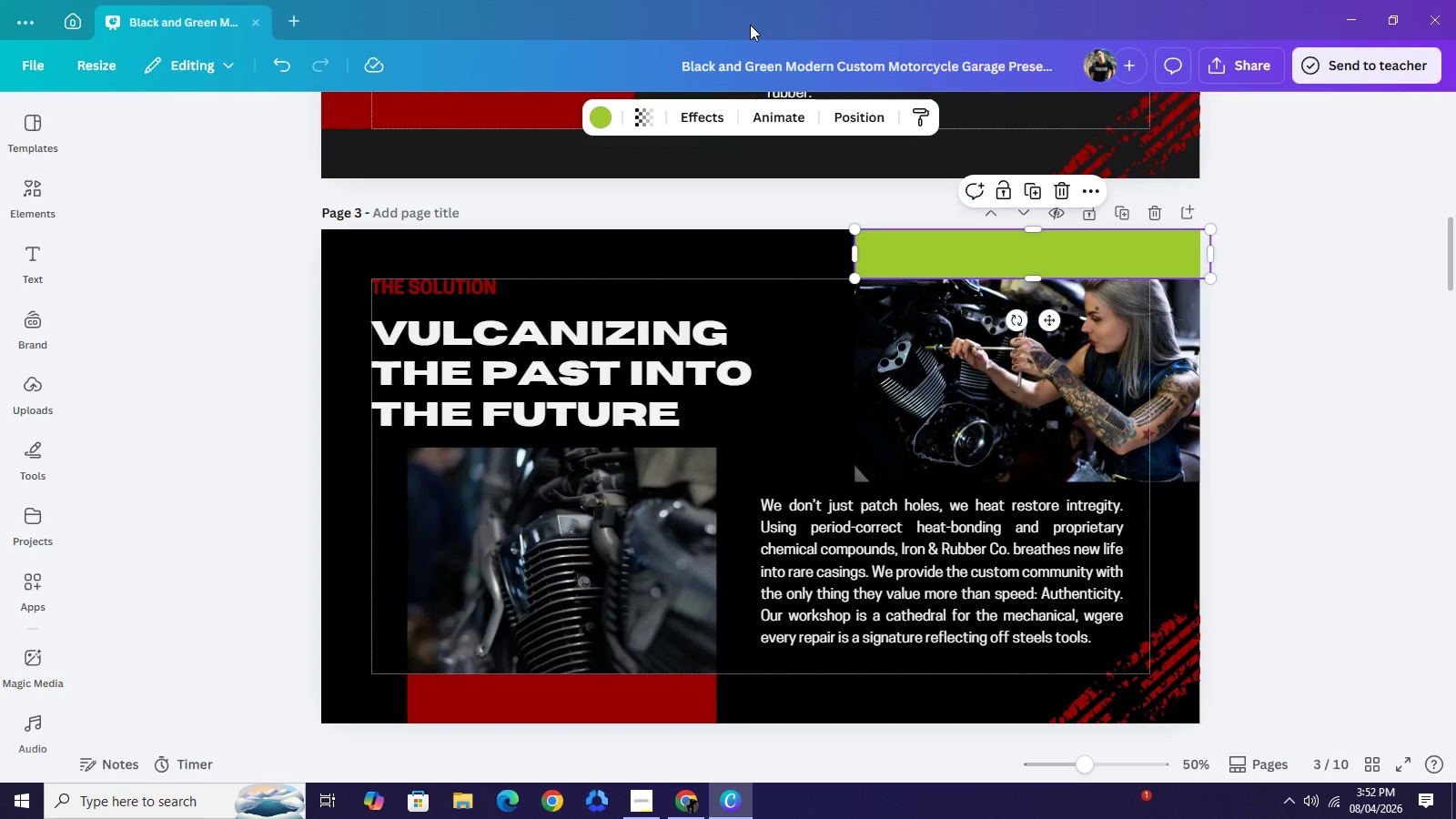 
wait(29.2)
 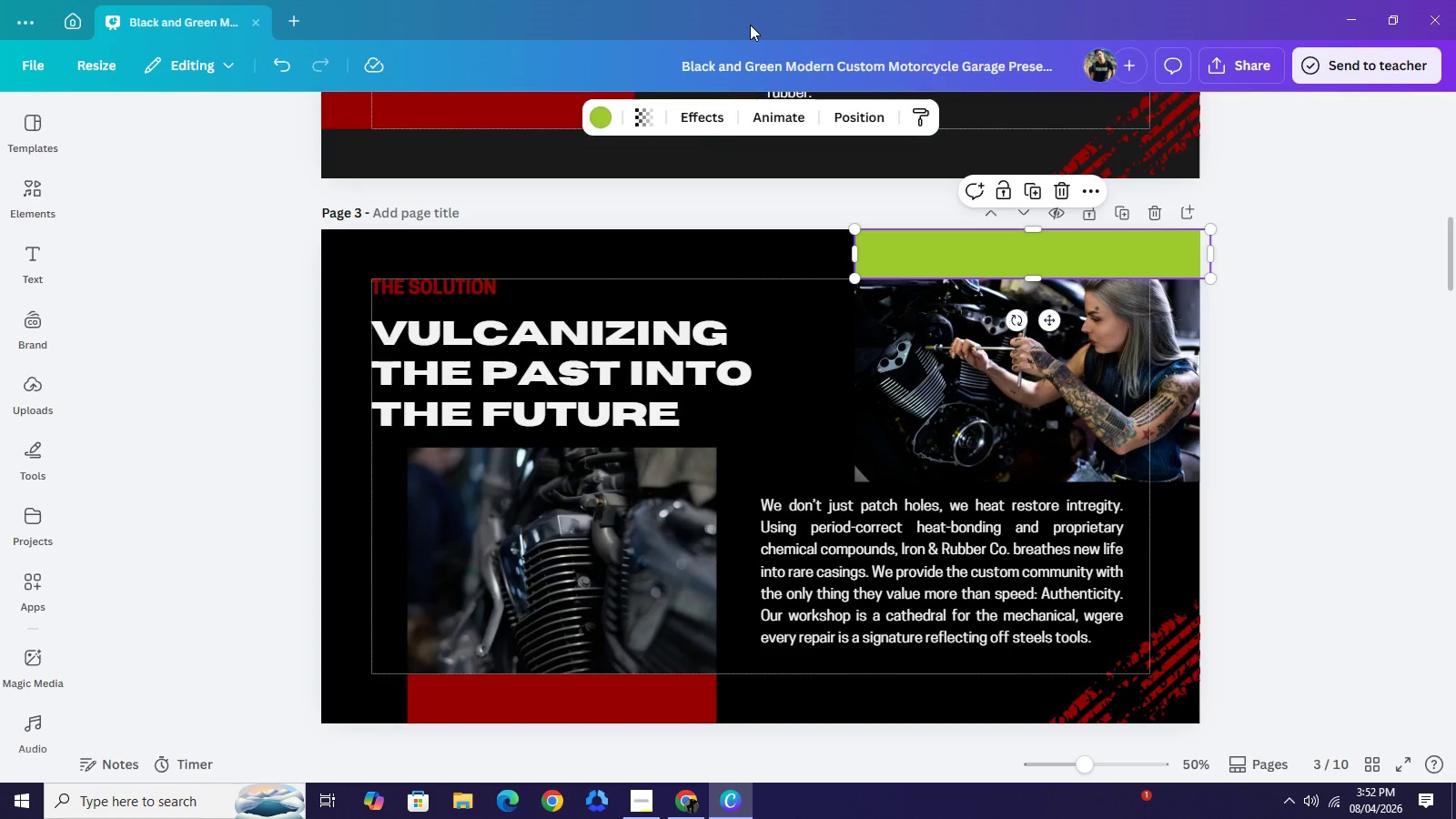 
left_click([608, 121])
 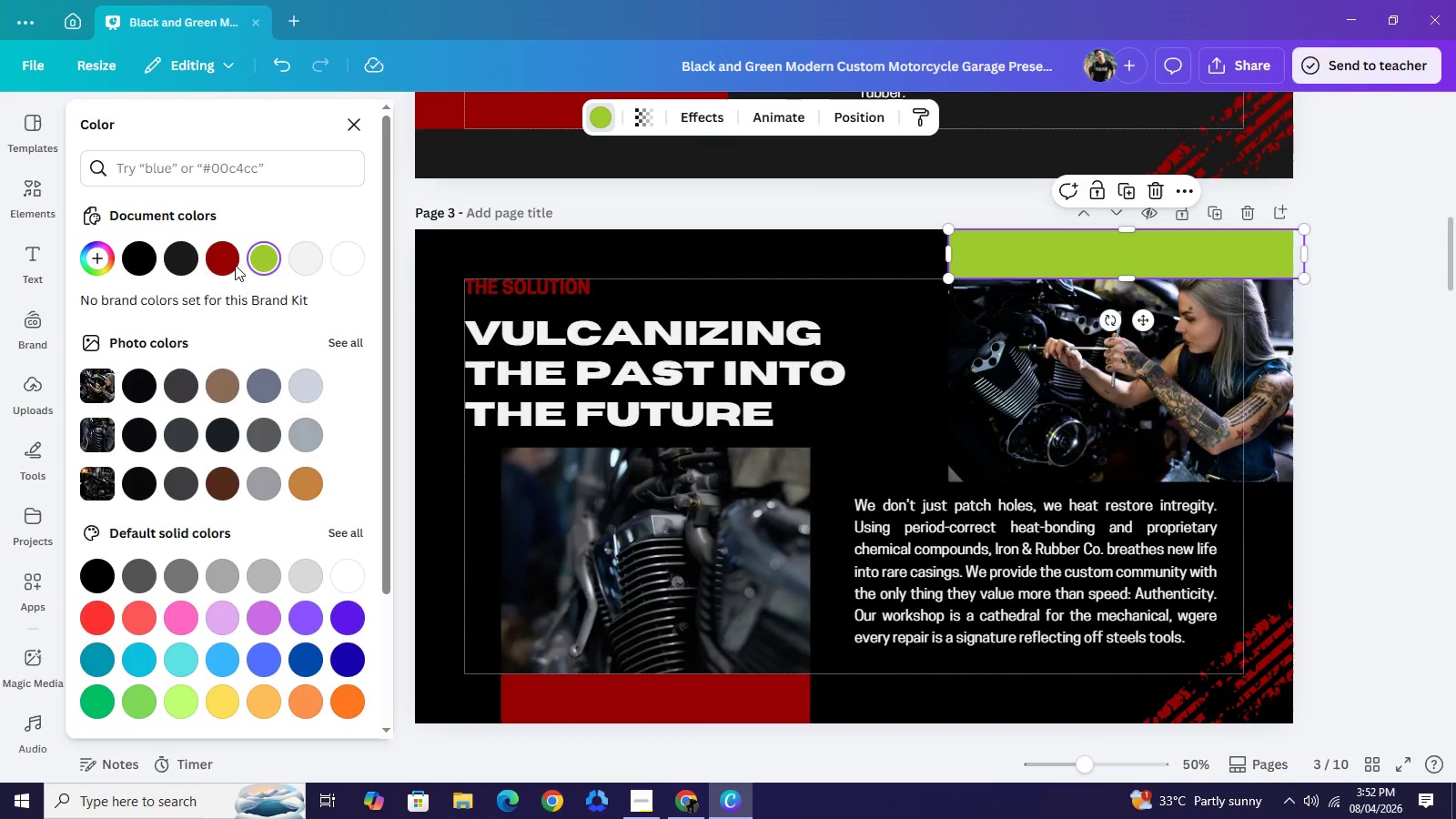 
left_click([228, 268])
 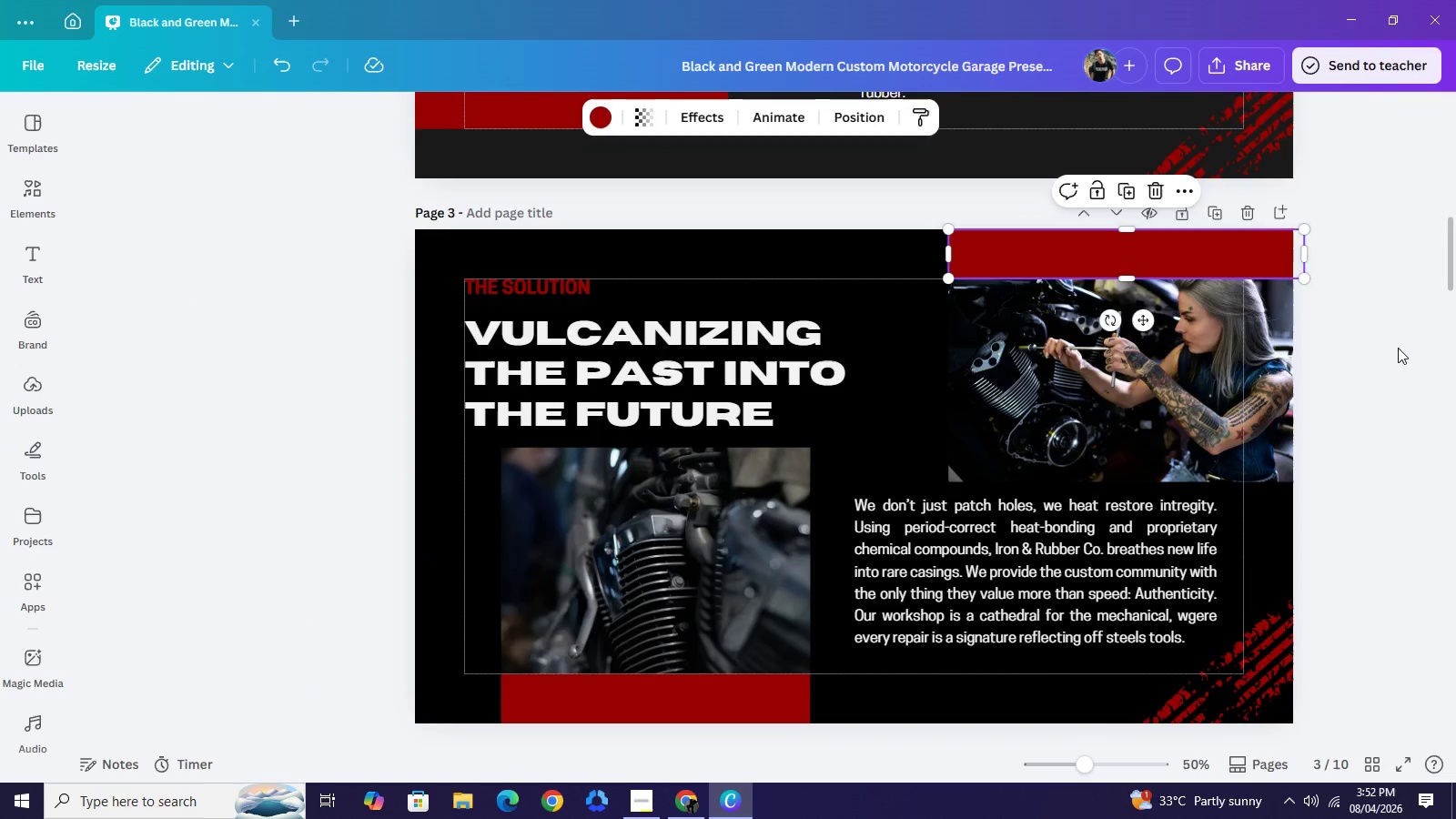 
double_click([1398, 348])
 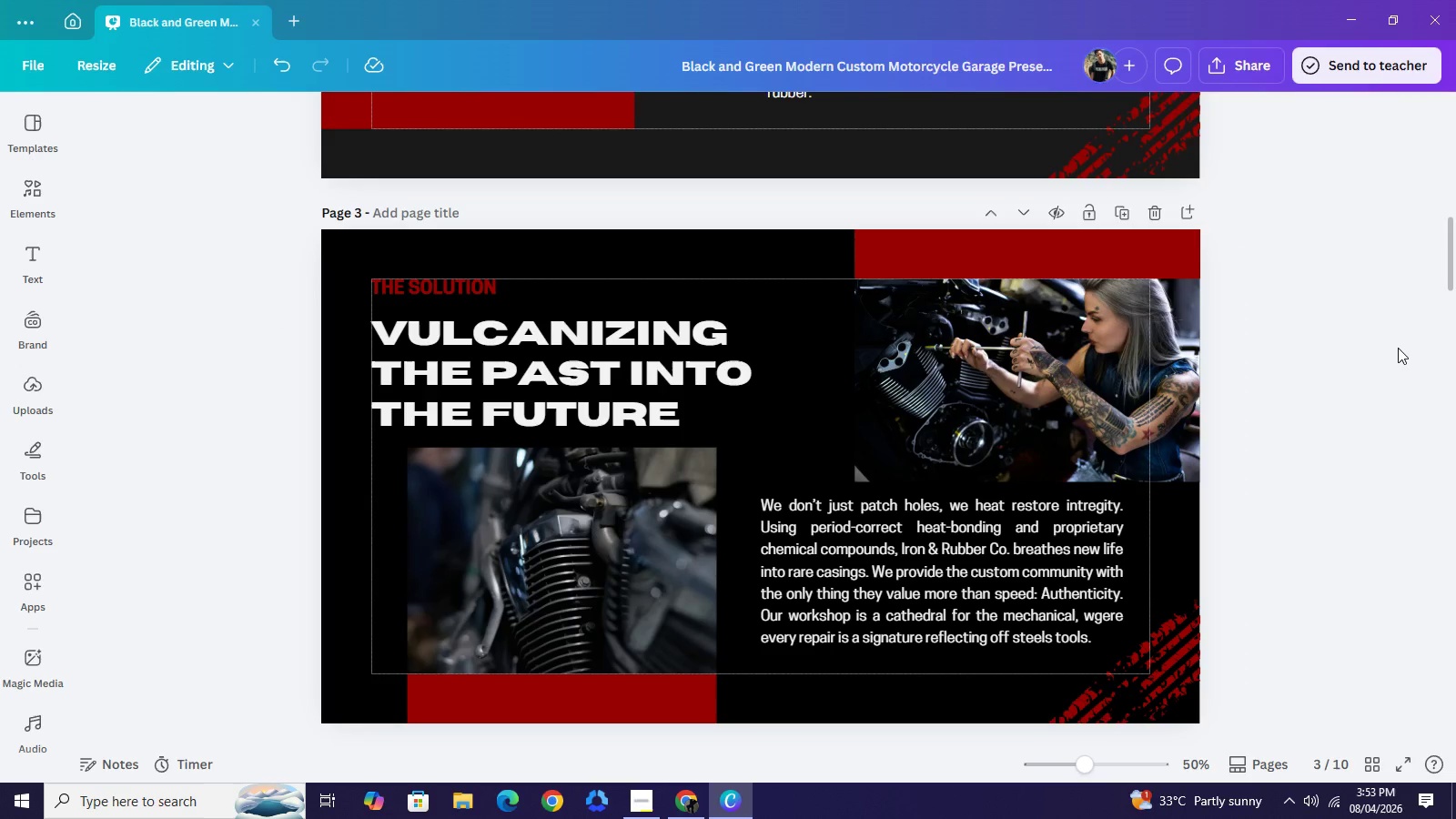 
triple_click([1398, 348])
 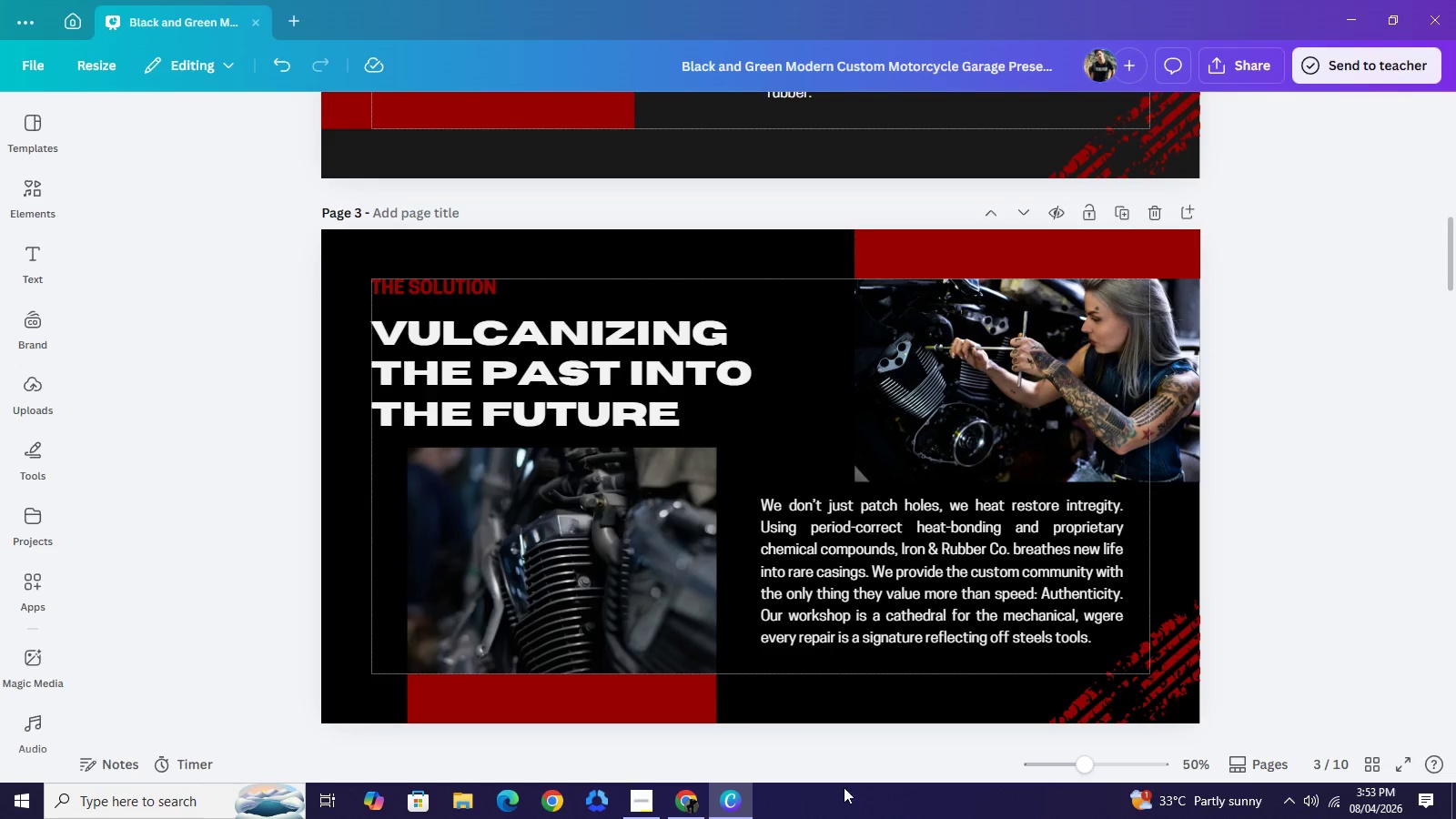 
wait(5.14)
 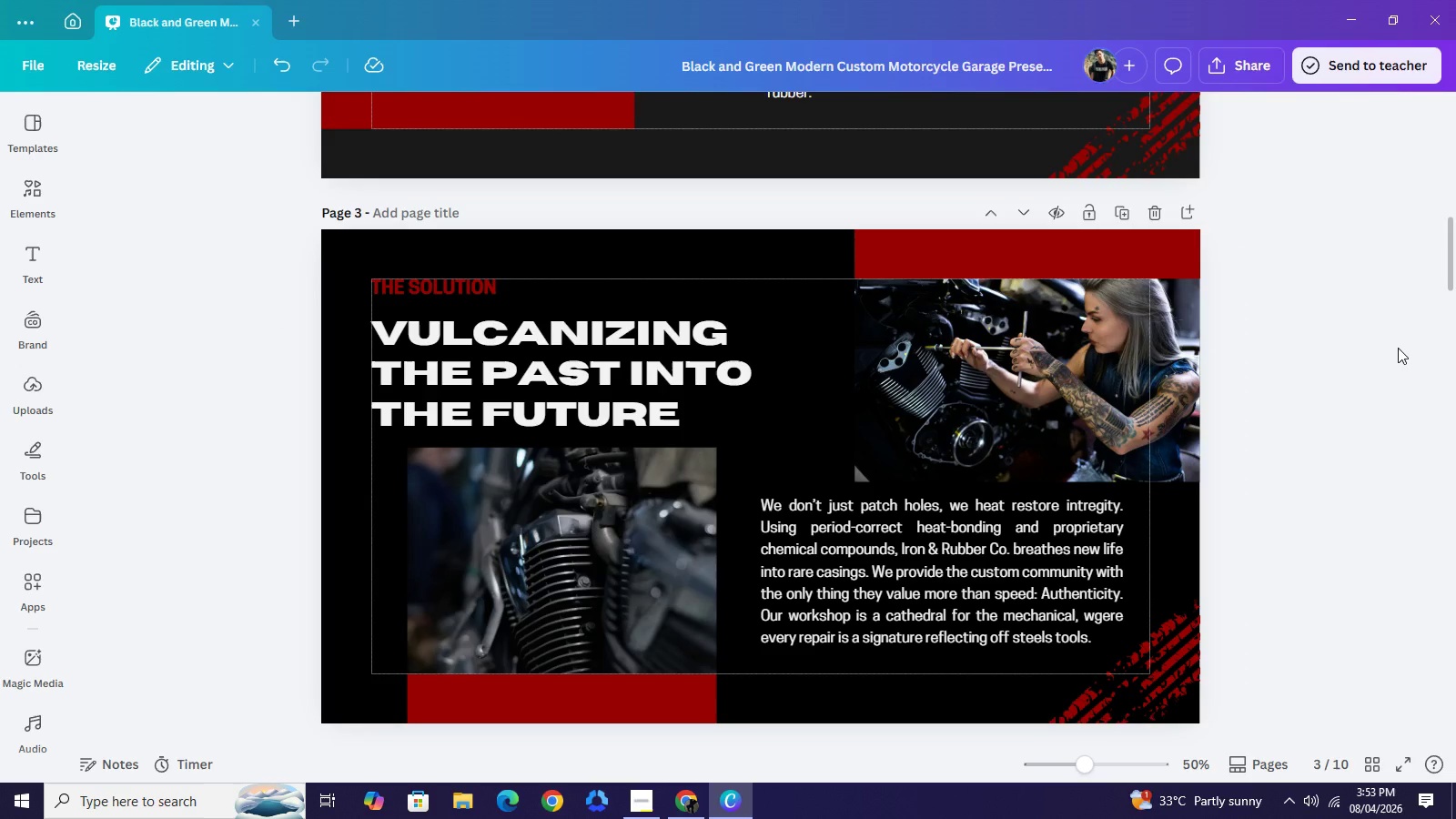 
left_click([641, 804])